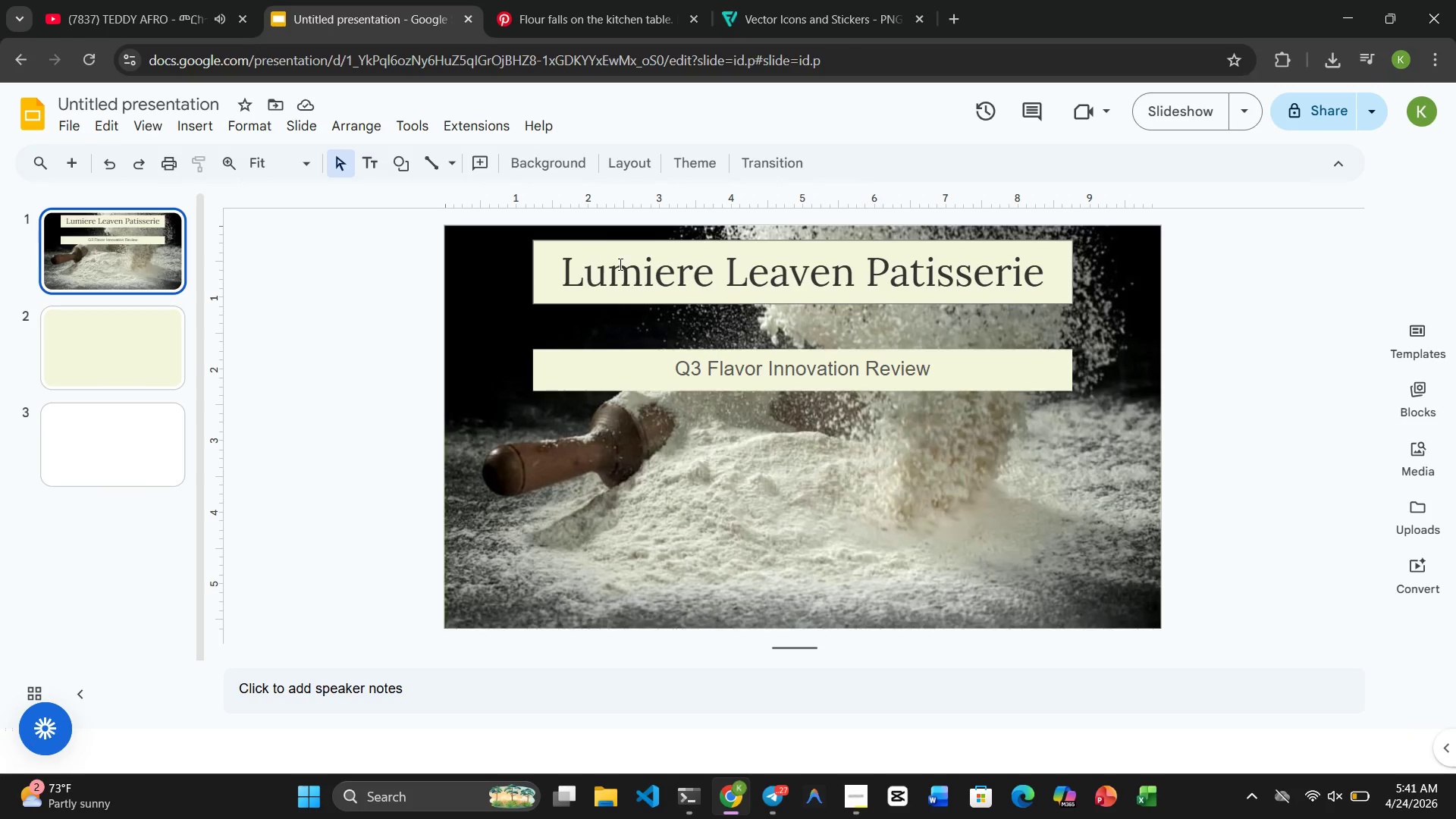 
left_click([647, 277])
 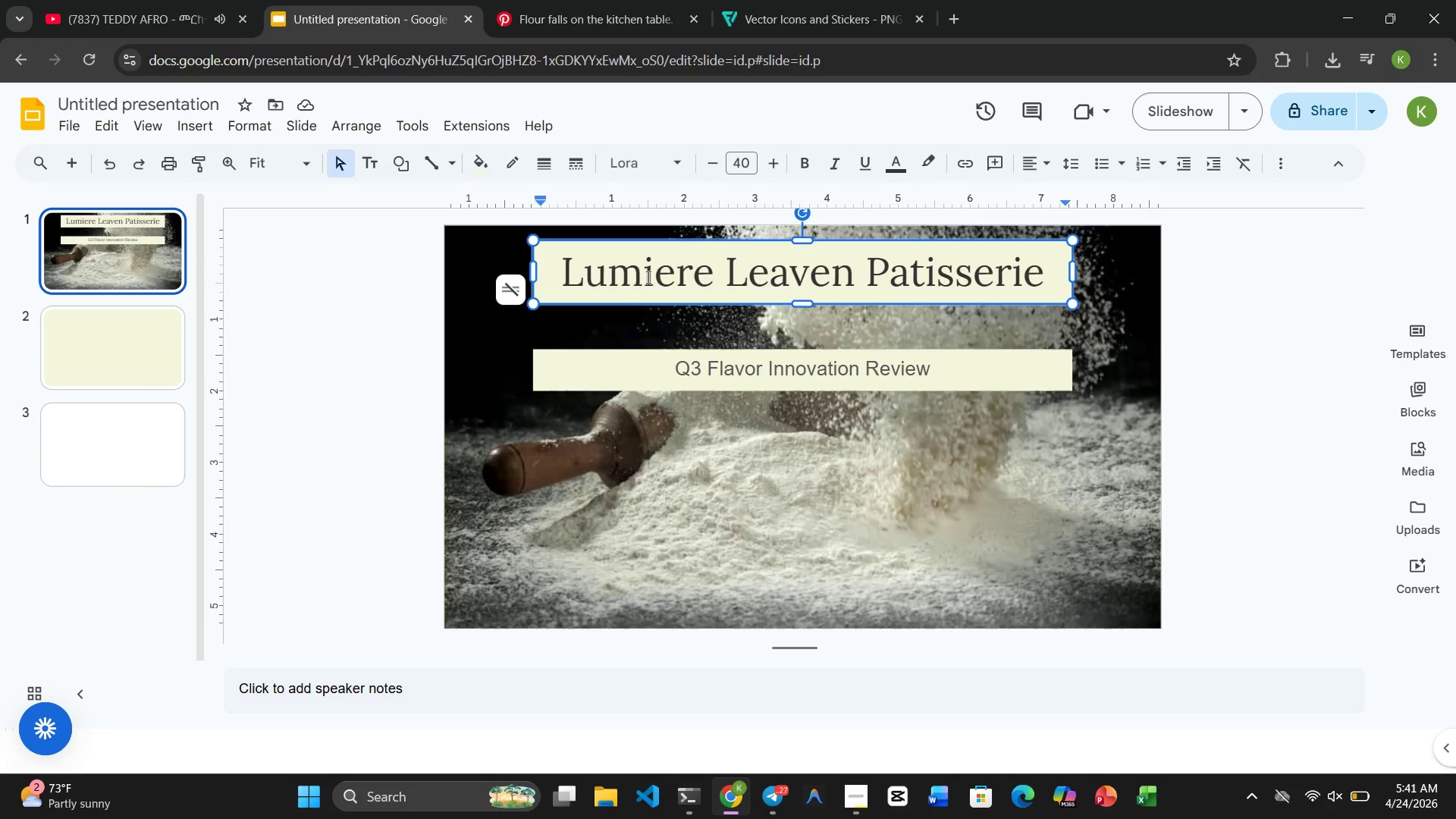 
key(Control+C)
 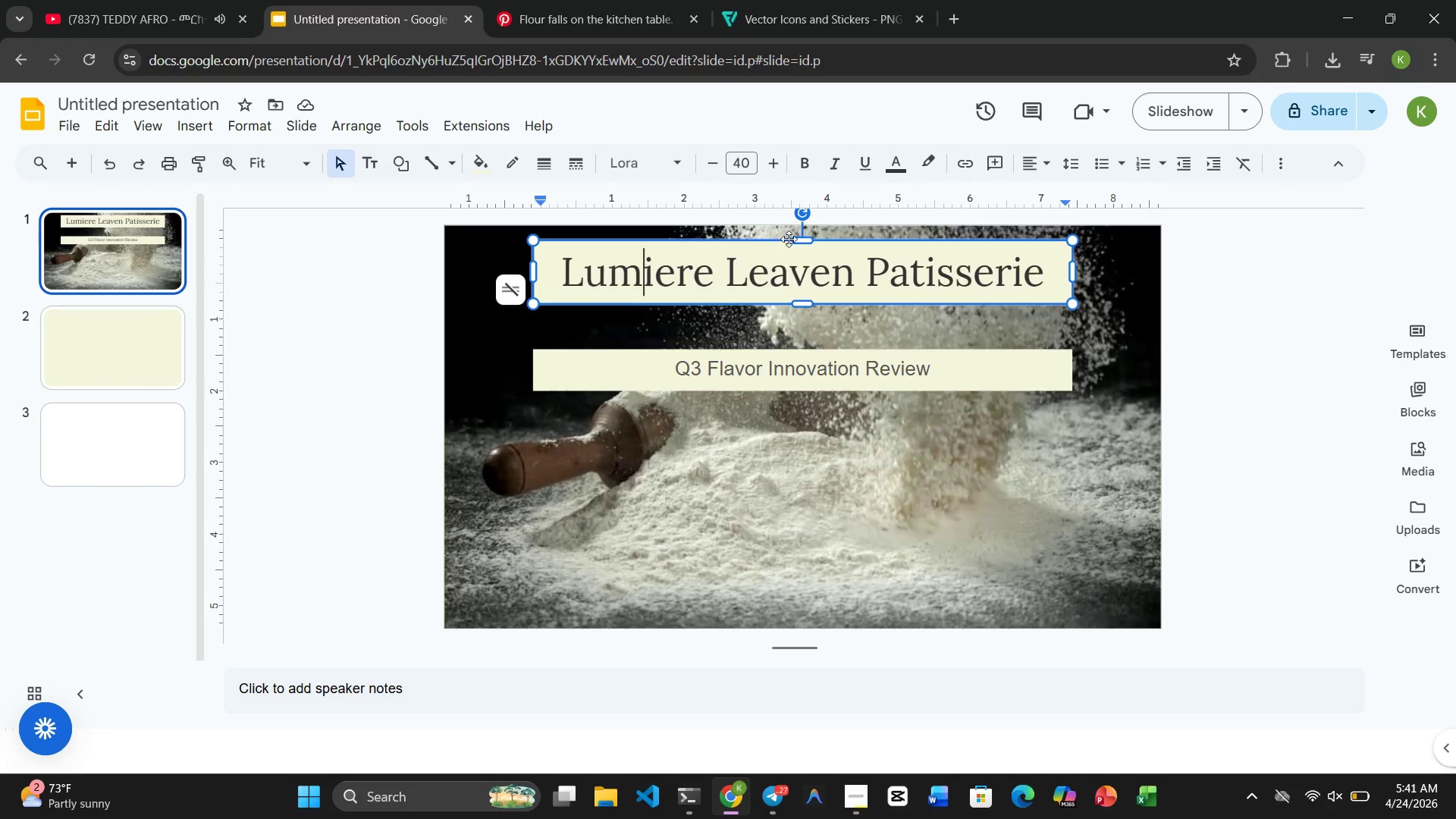 
left_click([799, 242])
 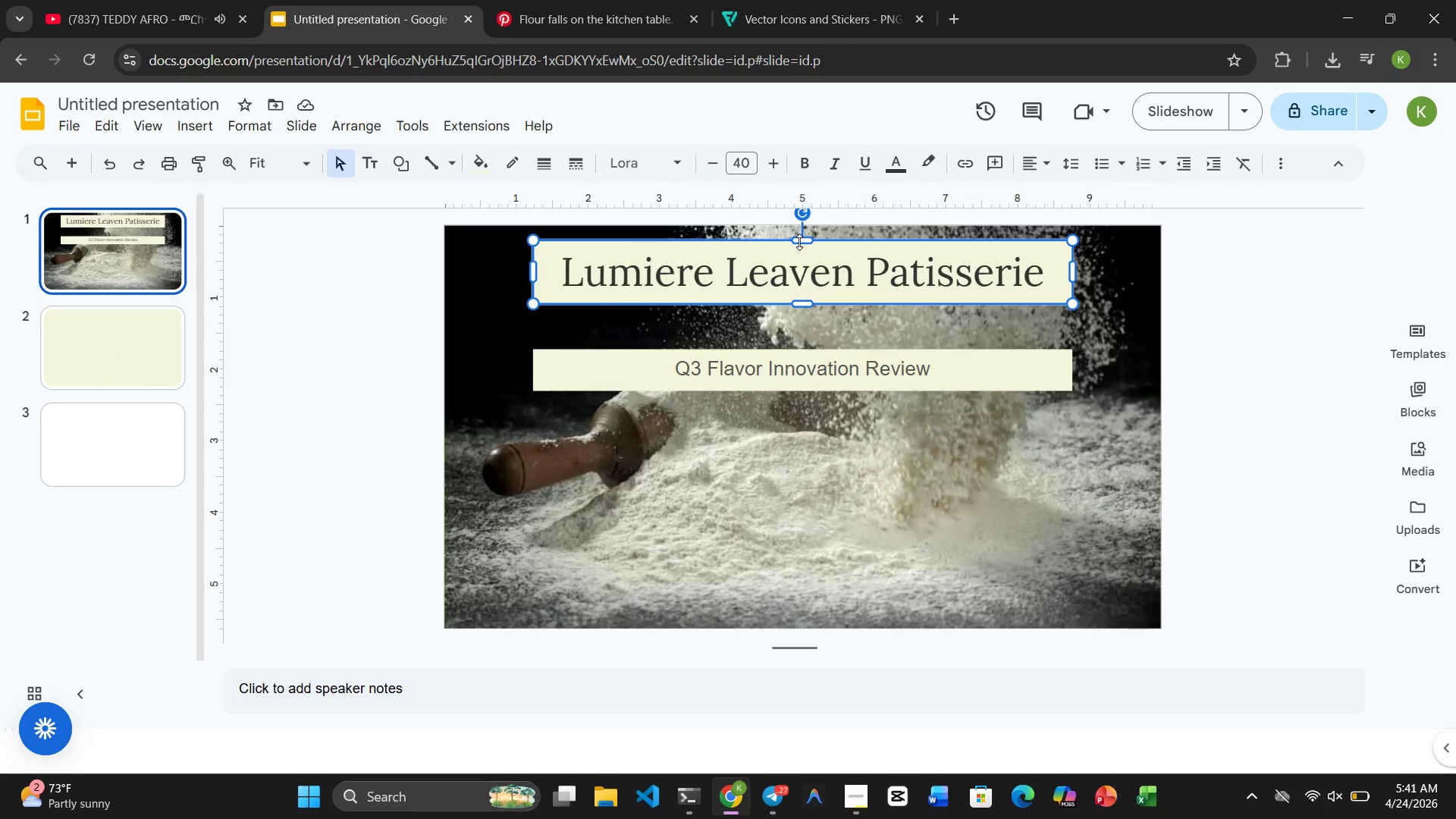 
key(Control+ControlRight)
 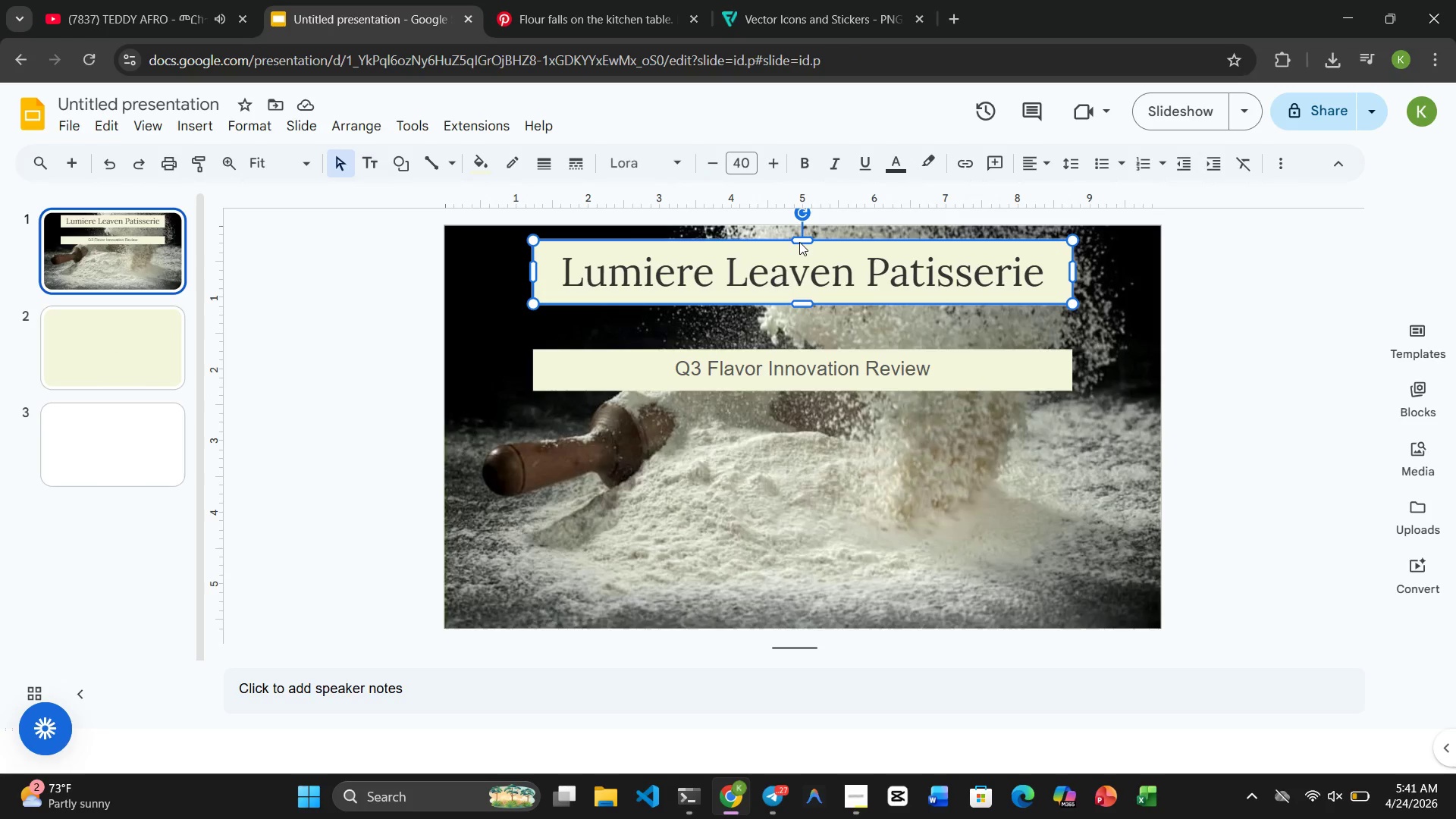 
key(Control+C)
 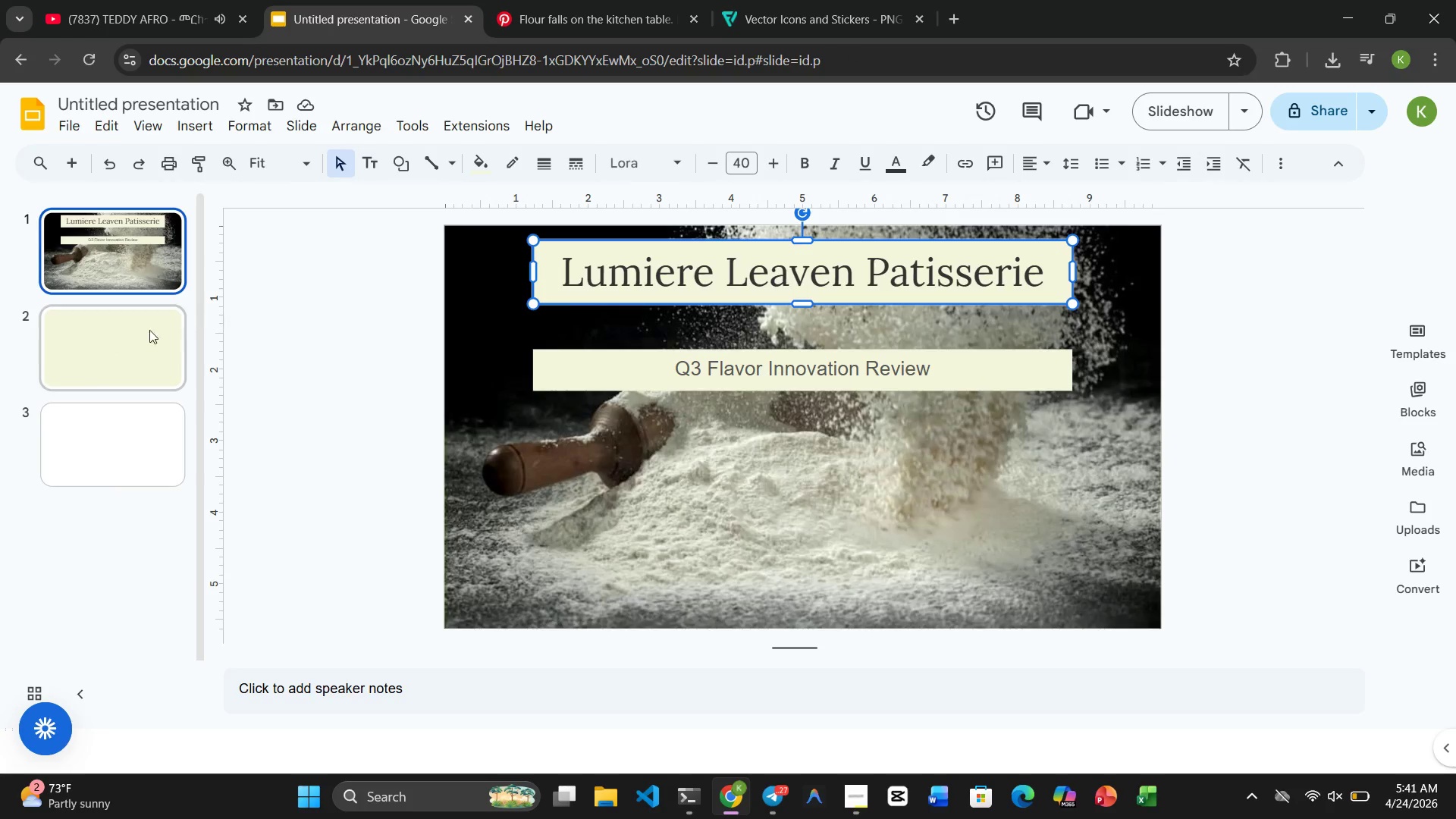 
left_click([111, 347])
 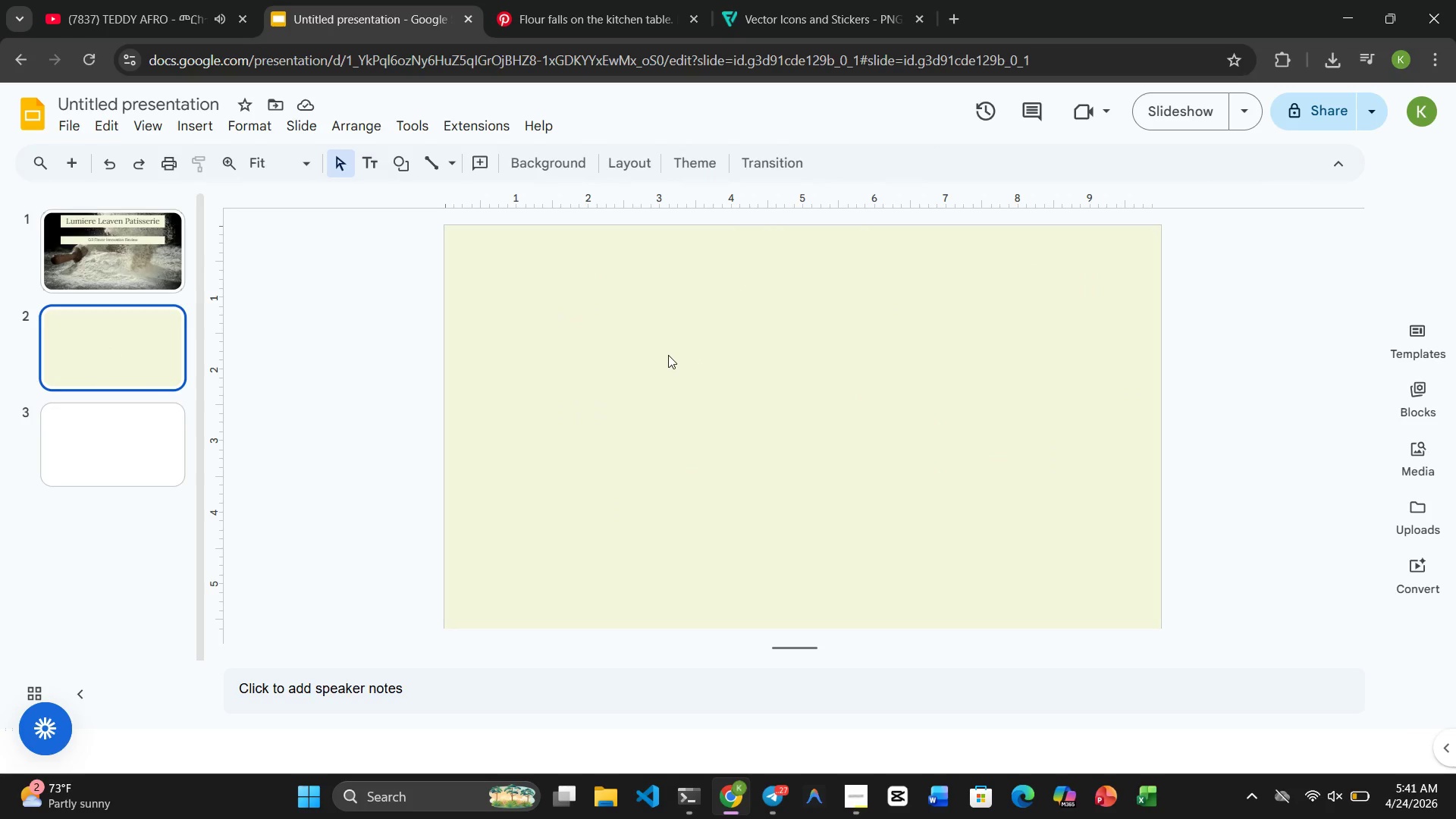 
left_click([668, 355])
 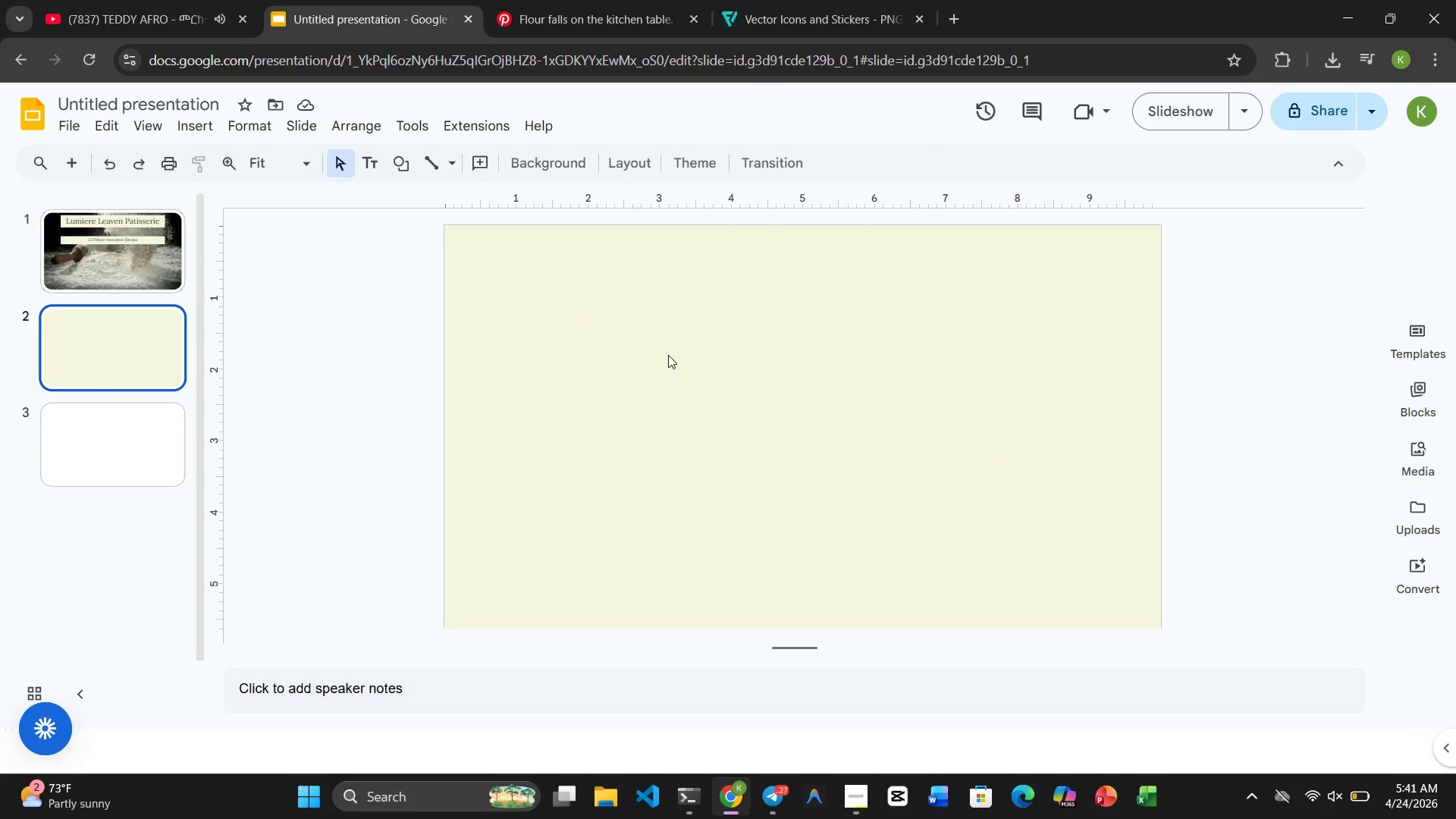 
key(Control+V)
 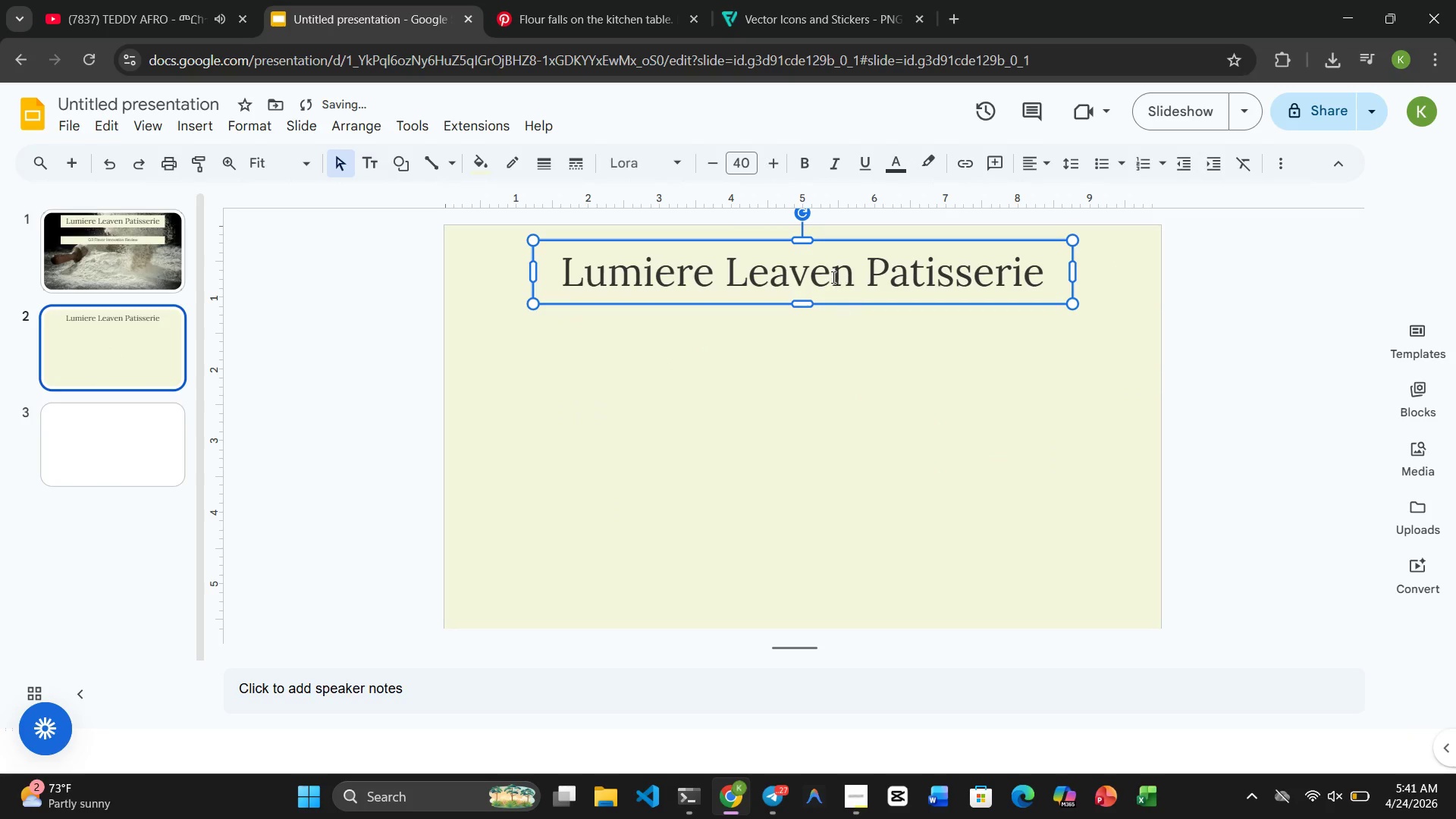 
left_click([829, 271])
 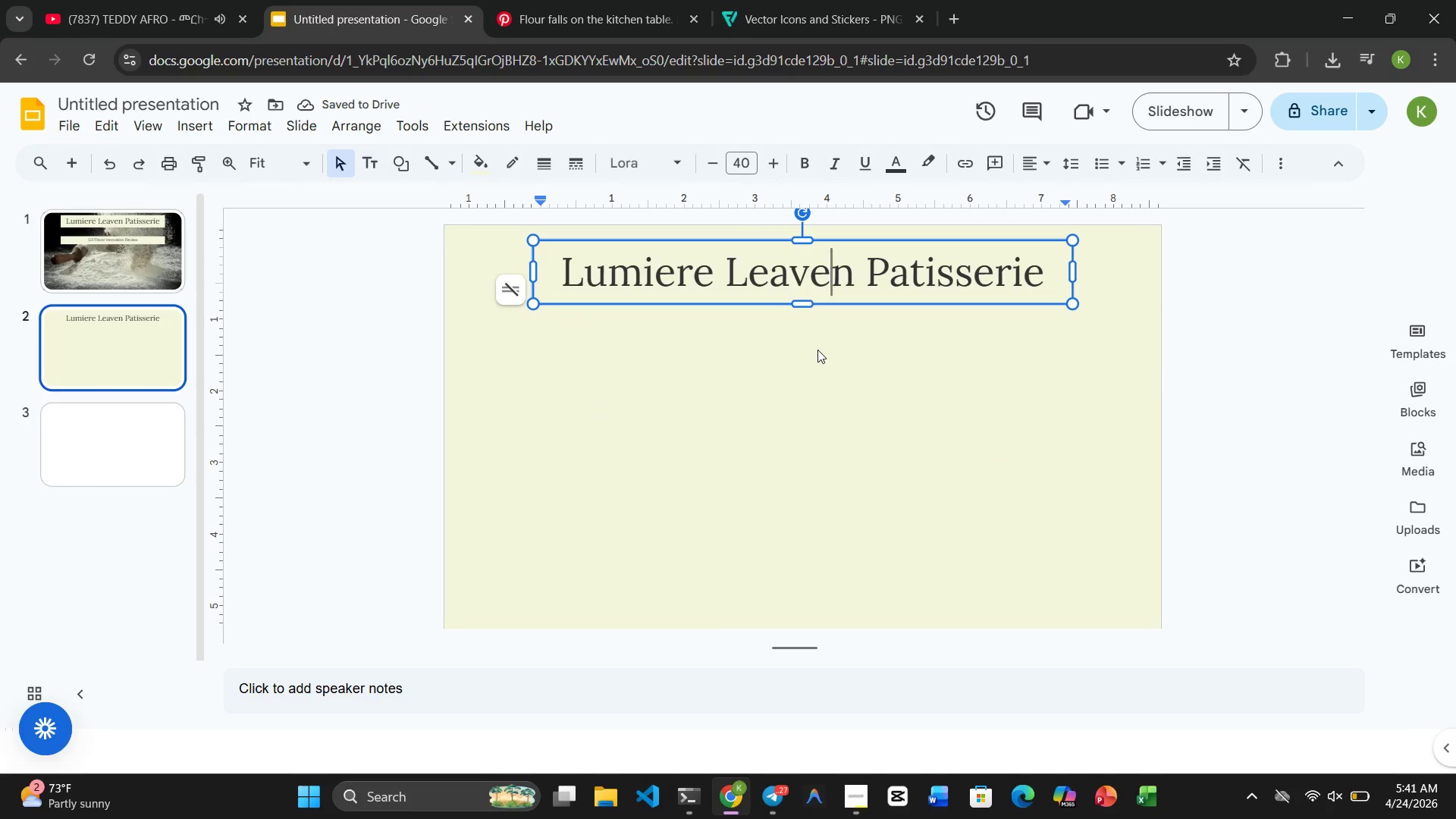 
left_click([817, 350])
 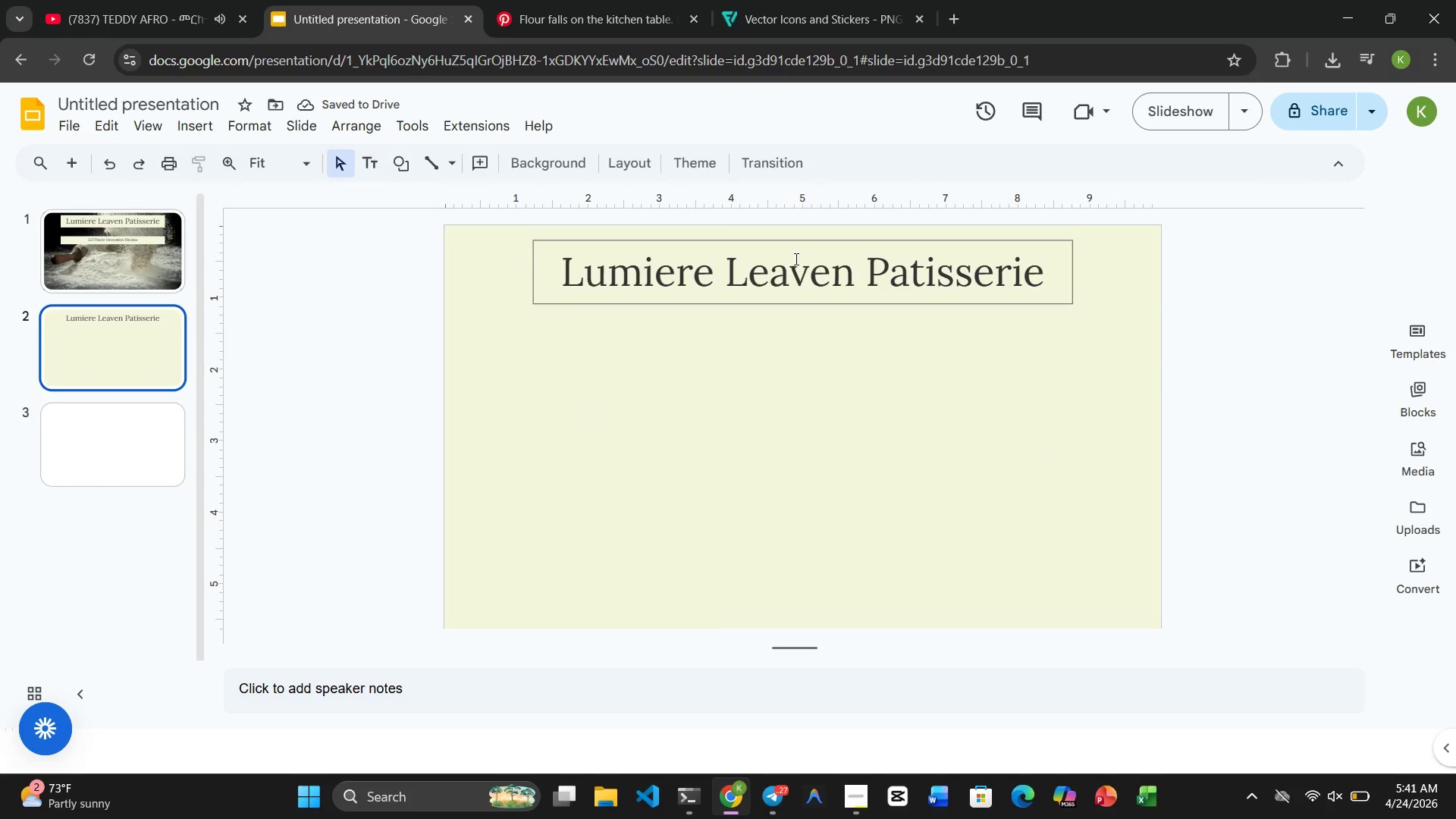 
double_click([795, 259])
 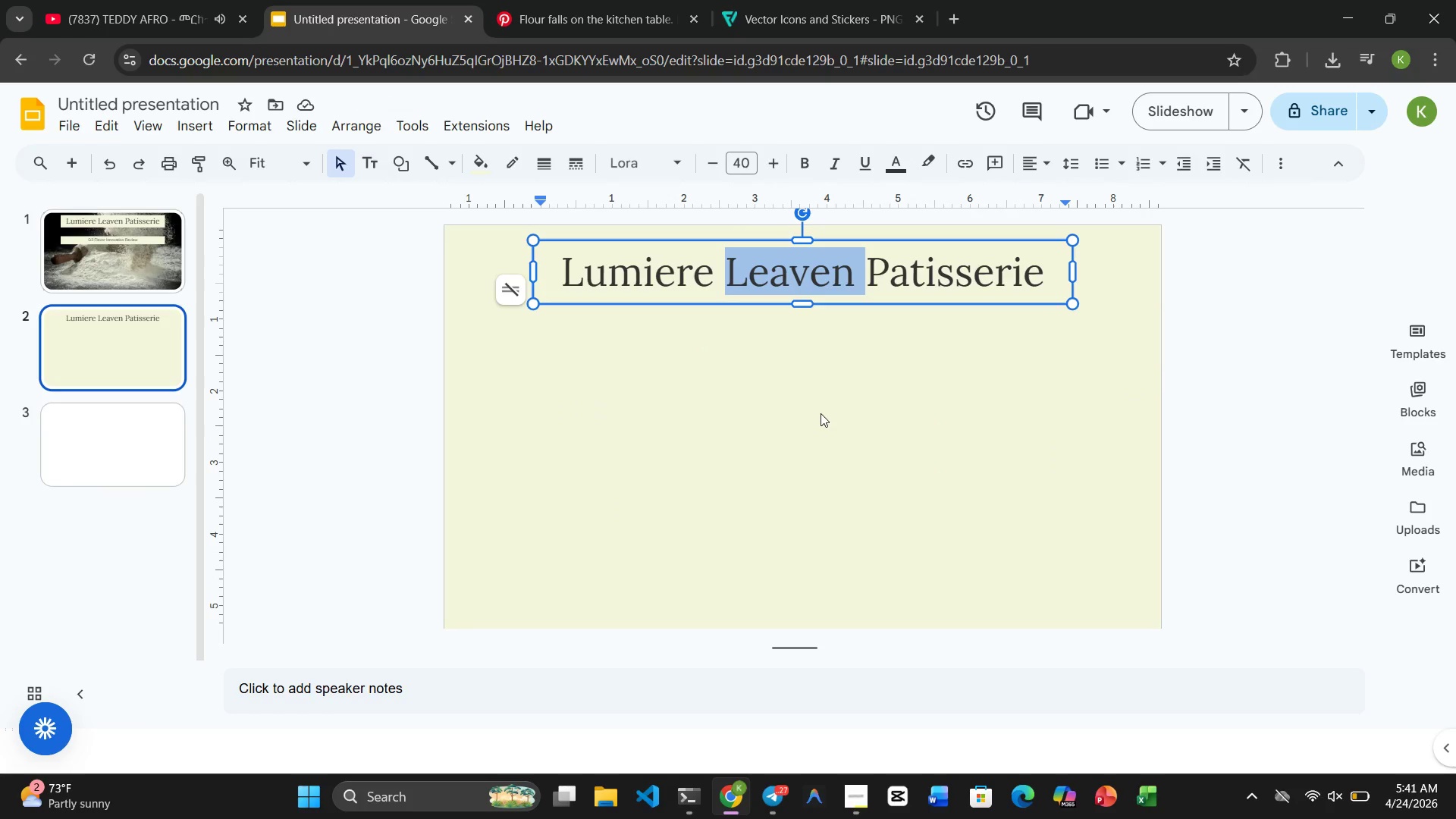 
left_click([821, 413])
 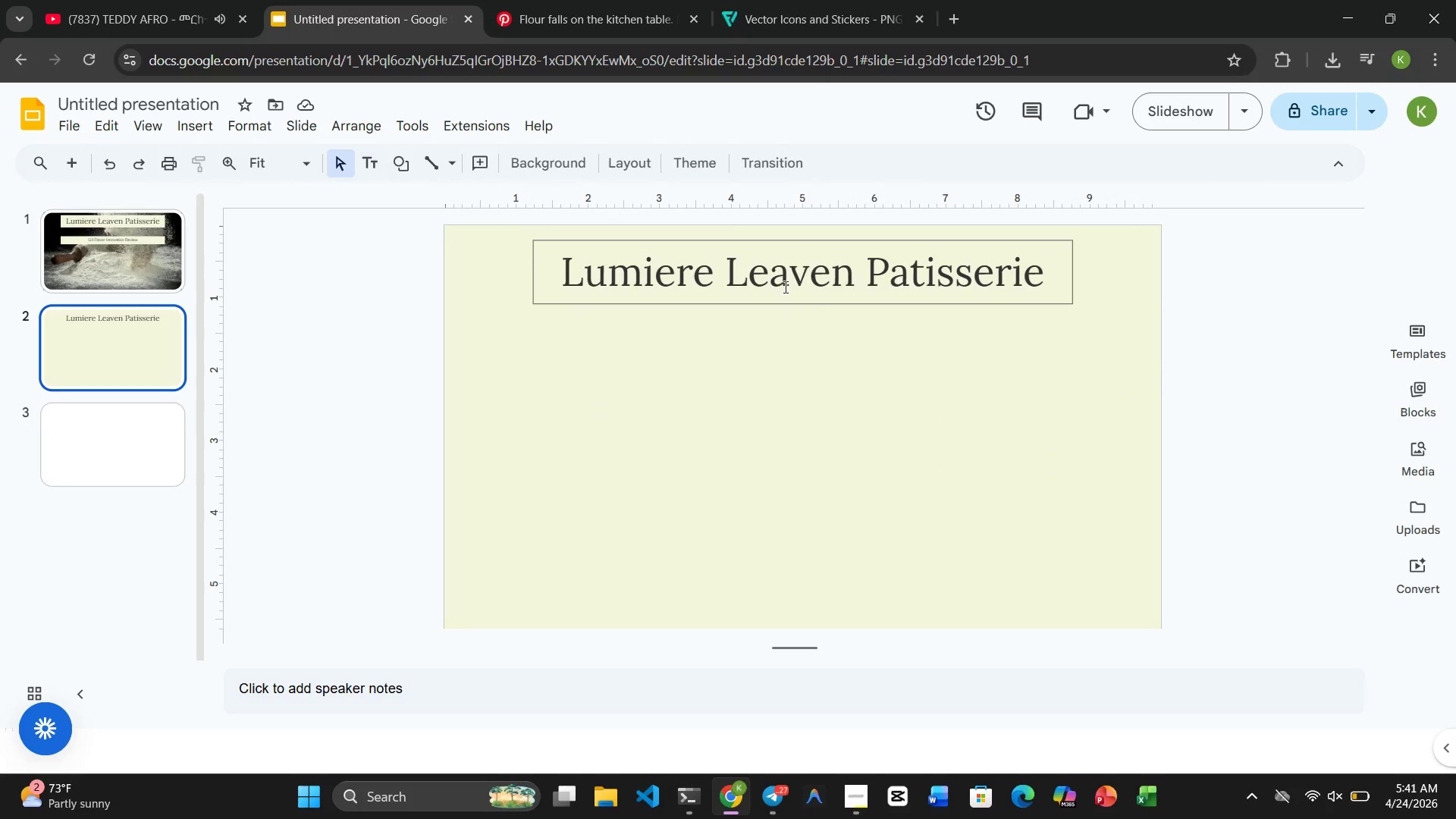 
double_click([784, 286])
 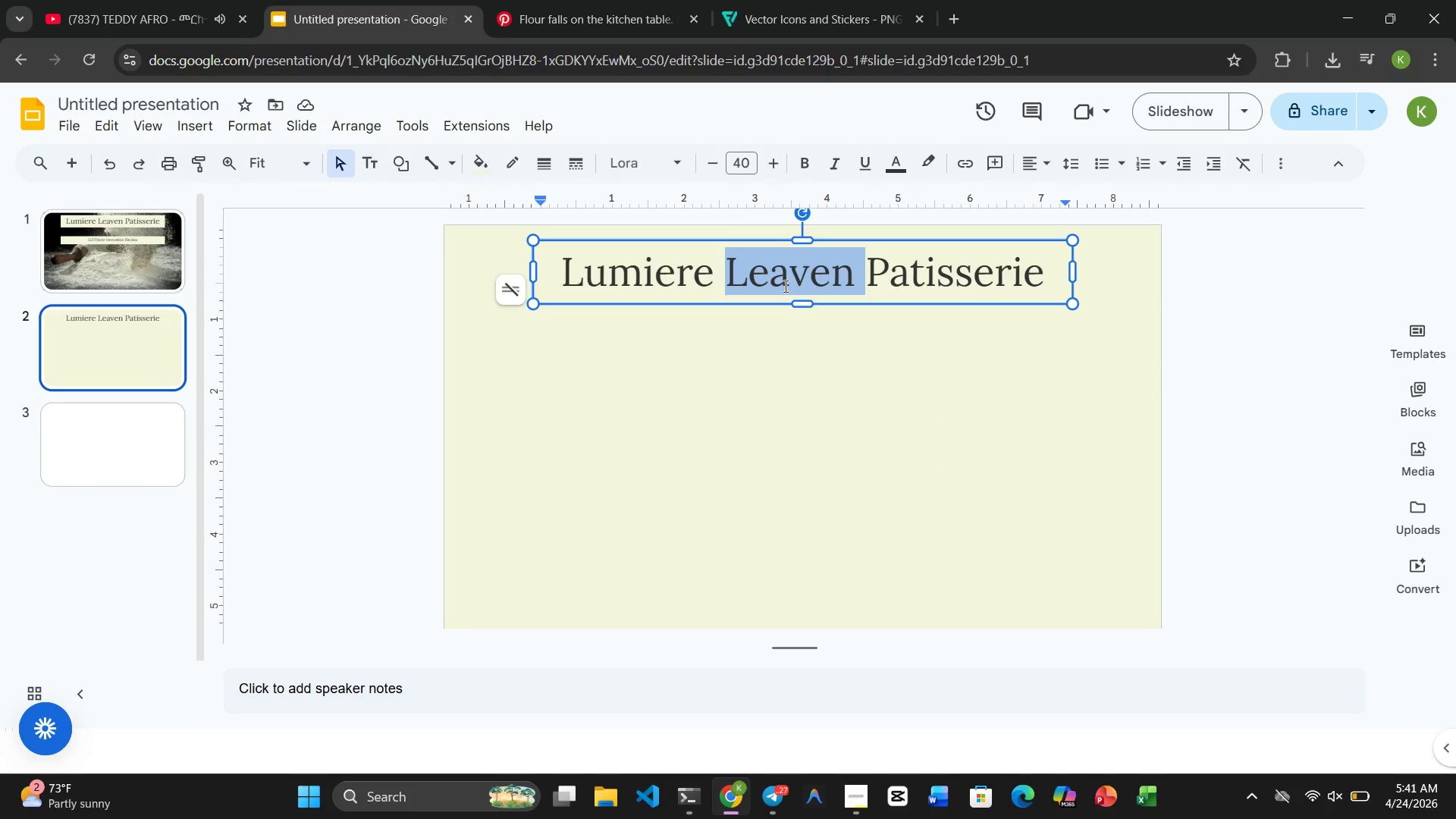 
triple_click([784, 286])
 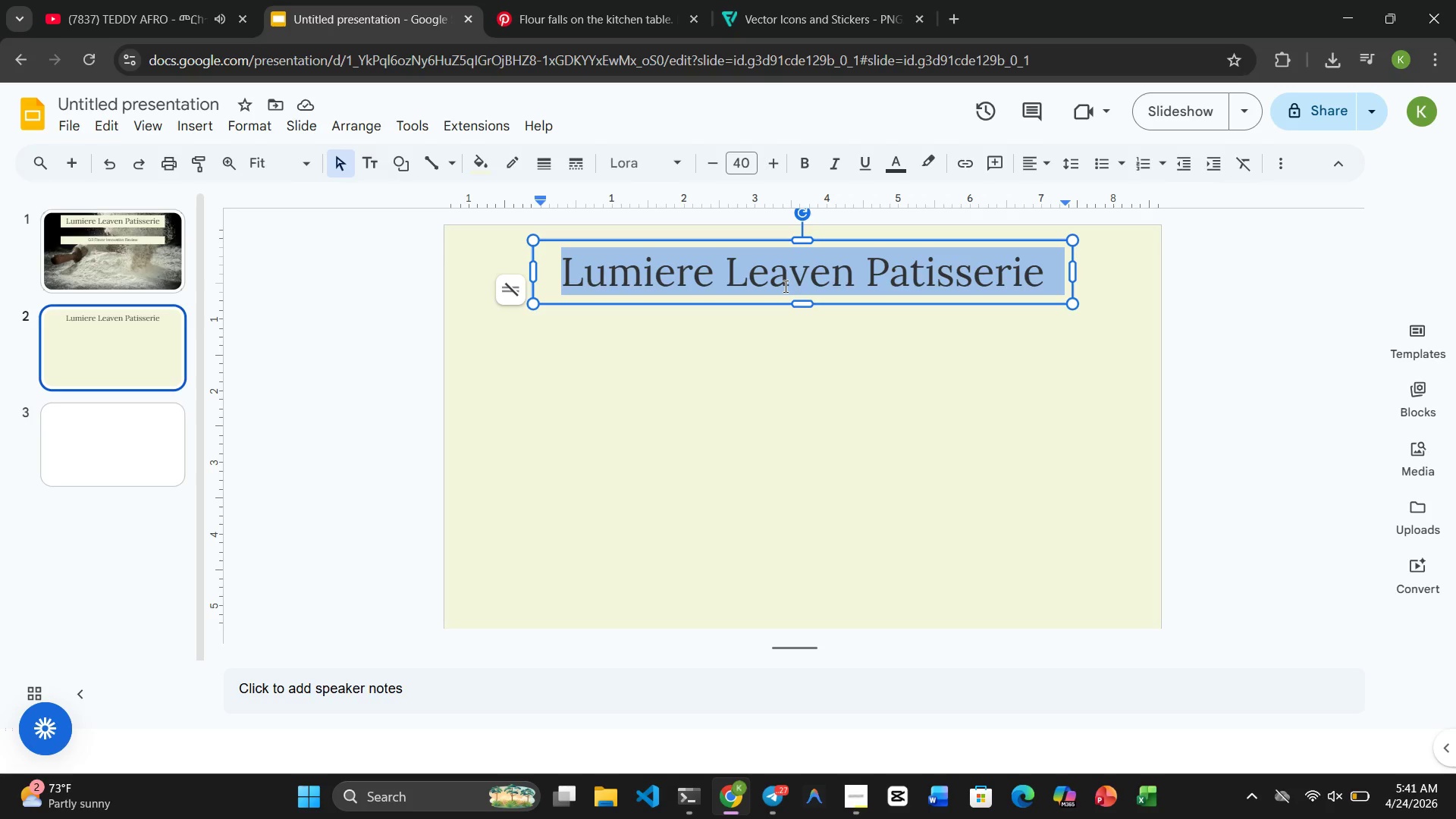 
wait(5.81)
 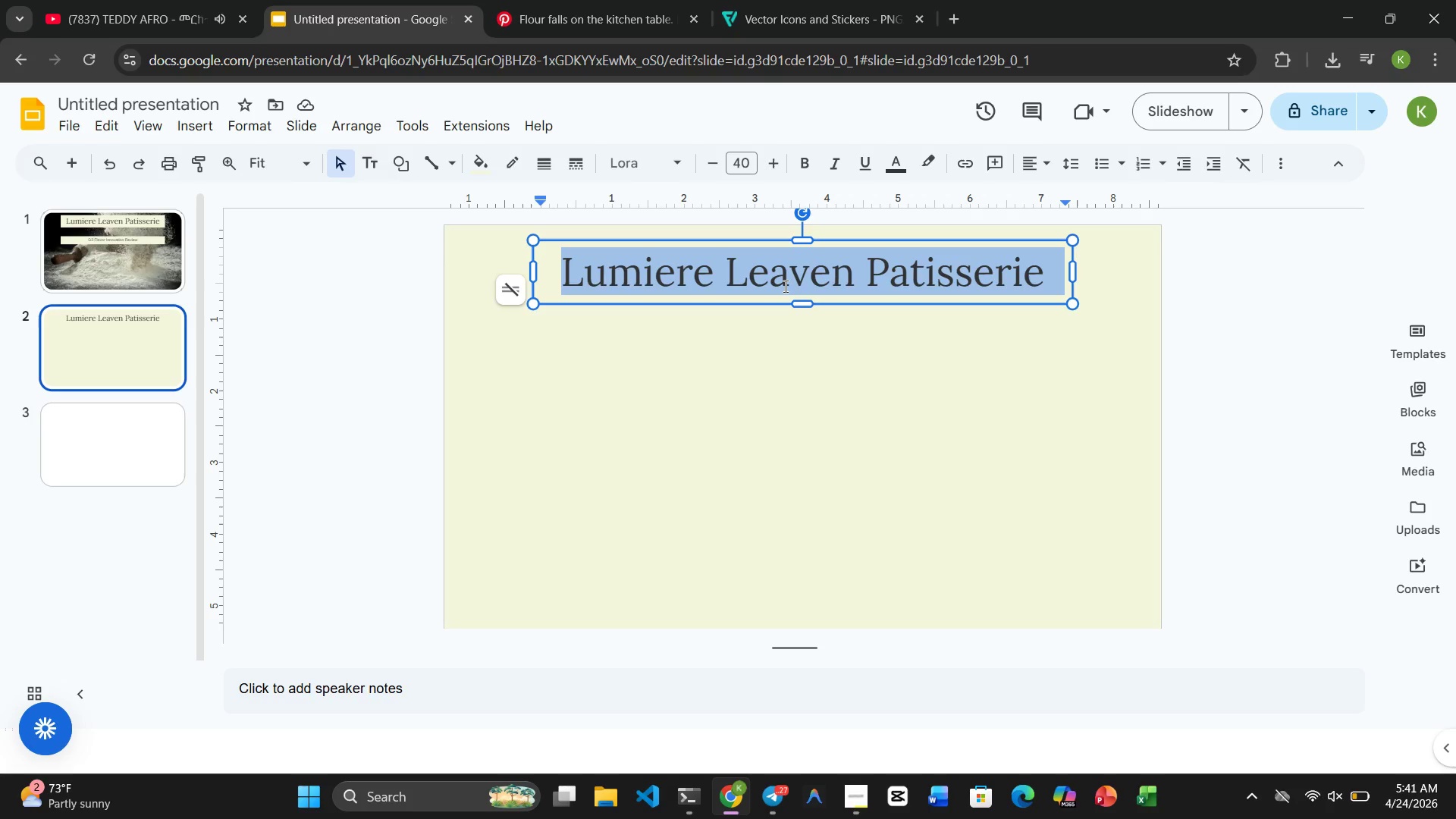 
type(Quarterly Growth Overview)
 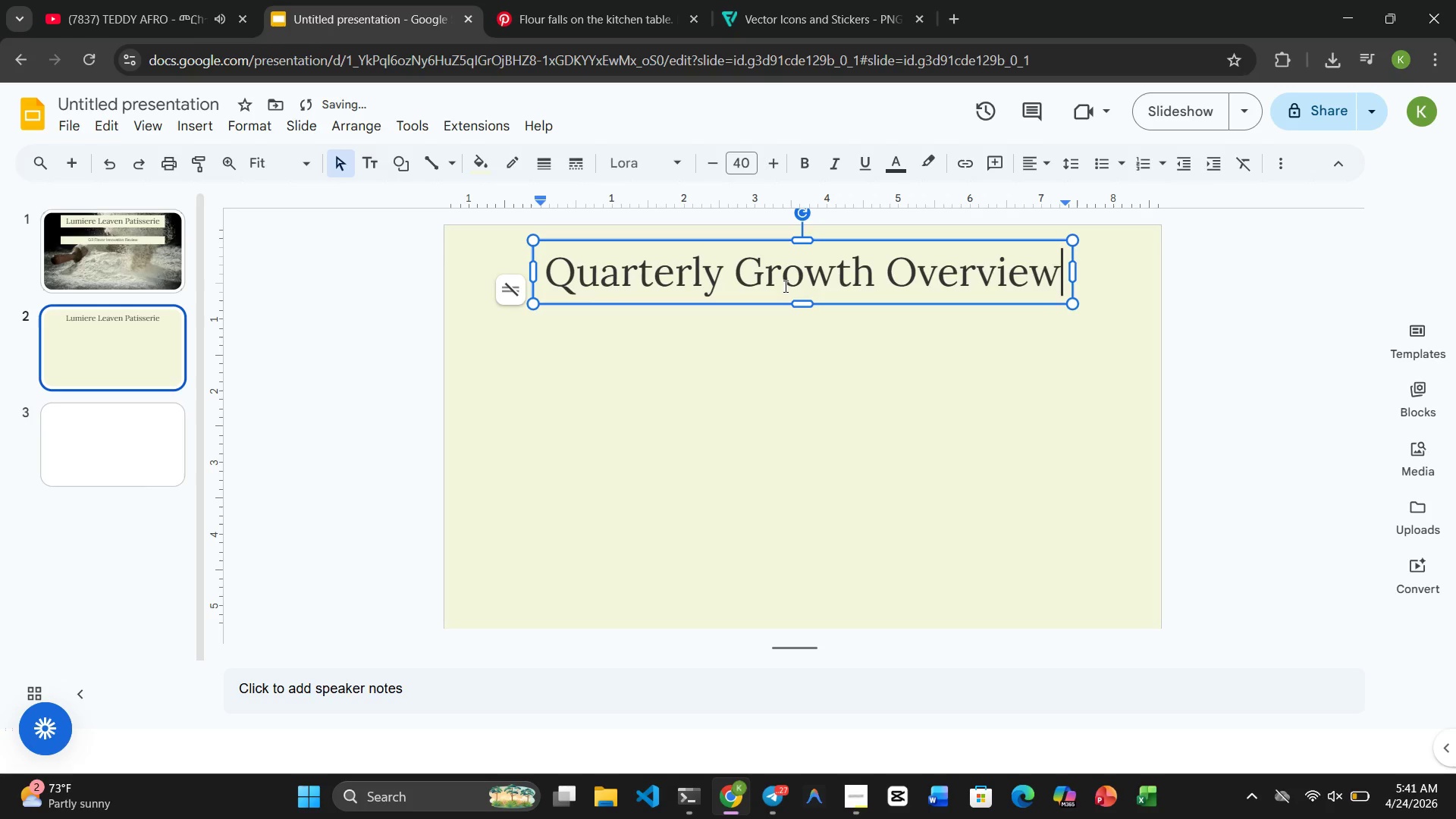 
wait(97.59)
 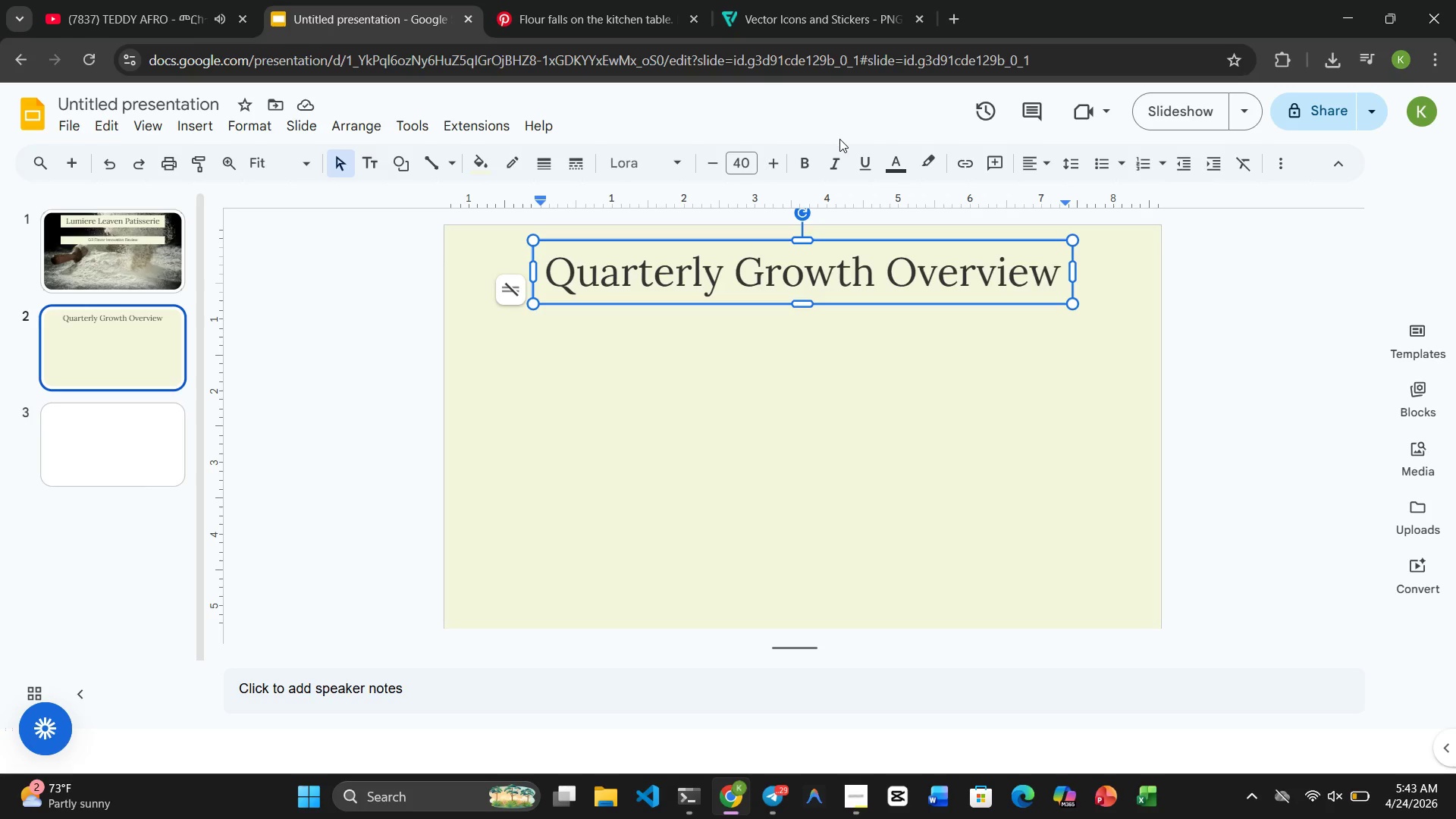 
left_click([742, 396])
 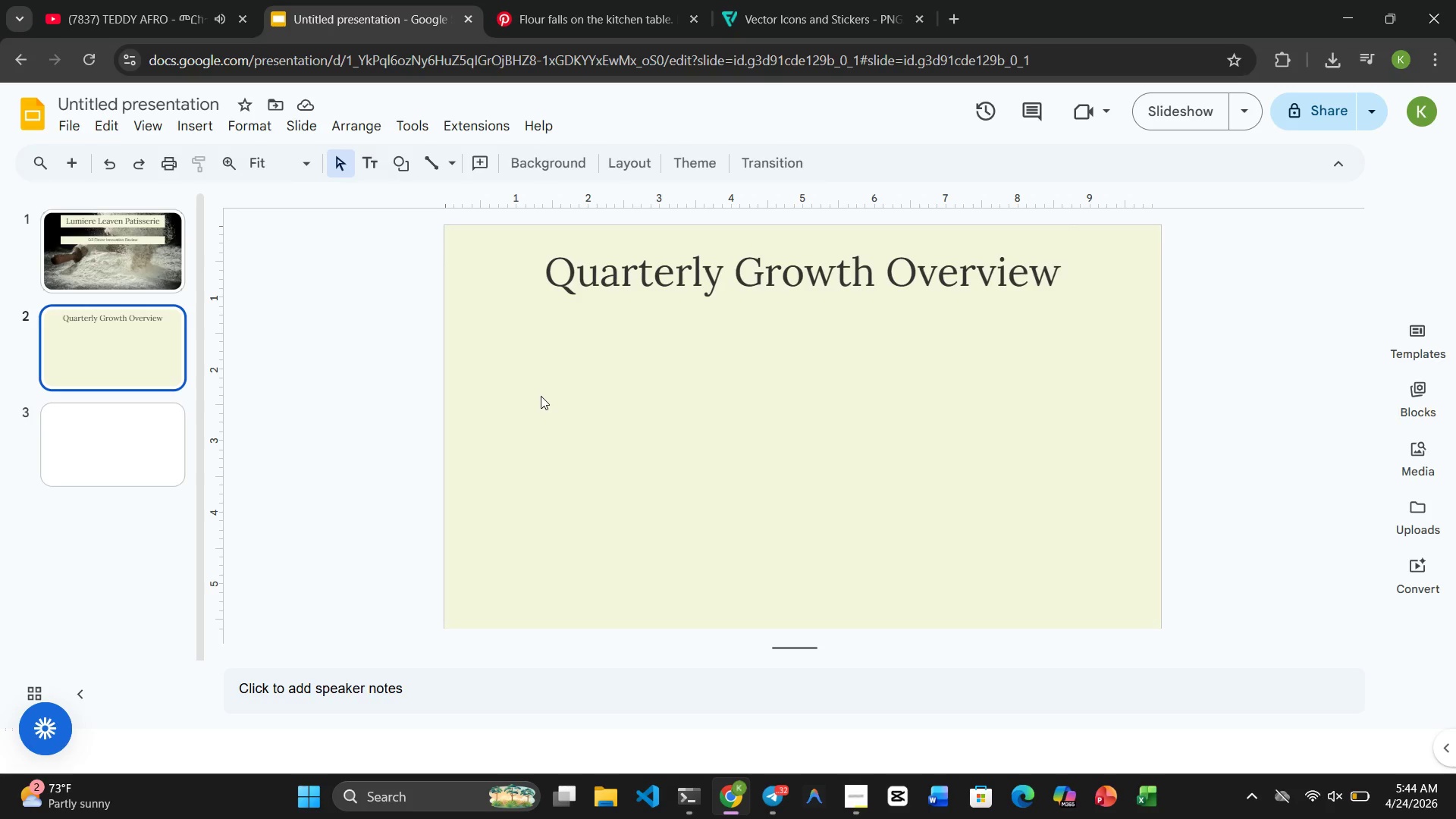 
wait(62.64)
 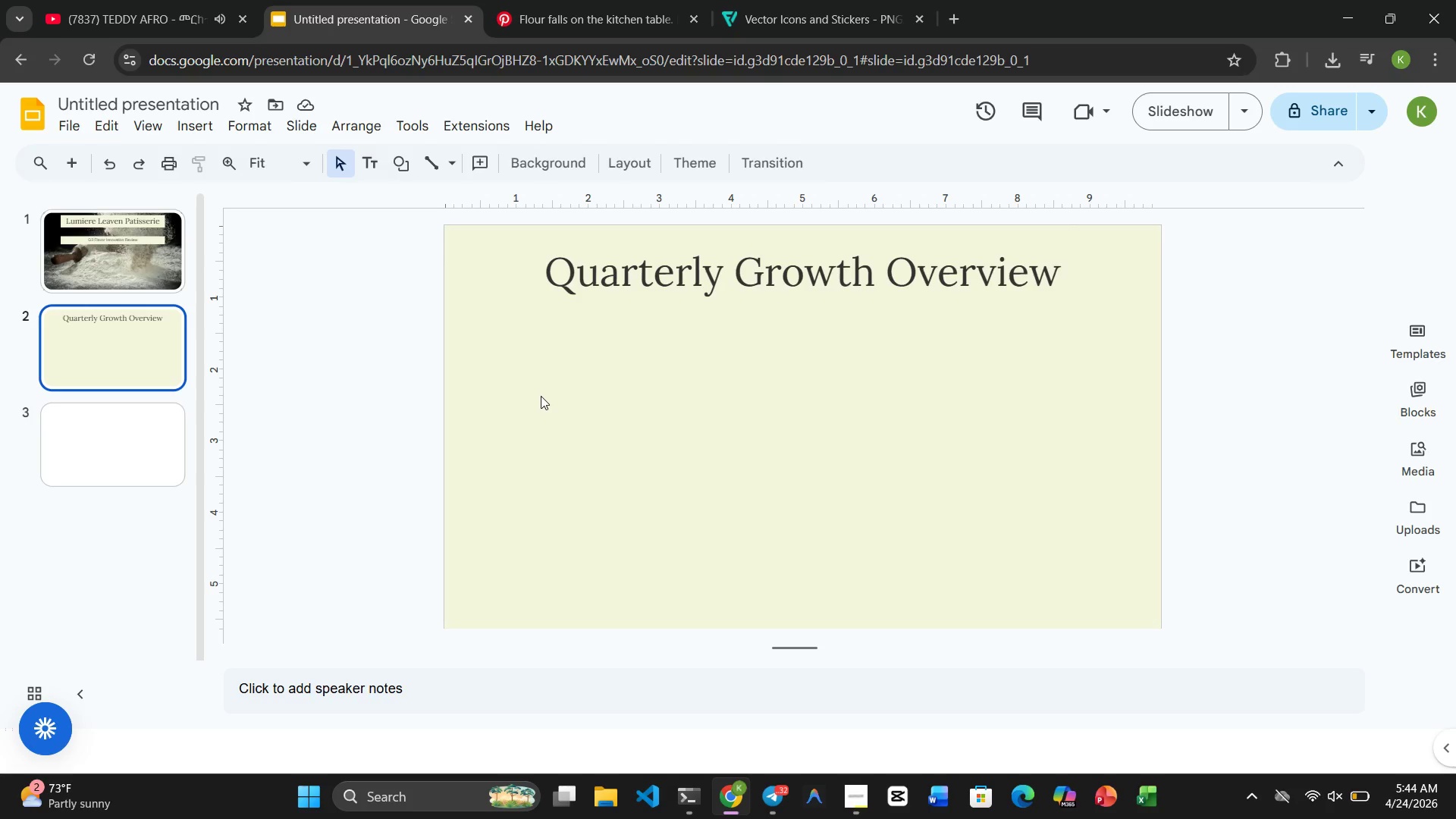 
left_click([201, 121])
 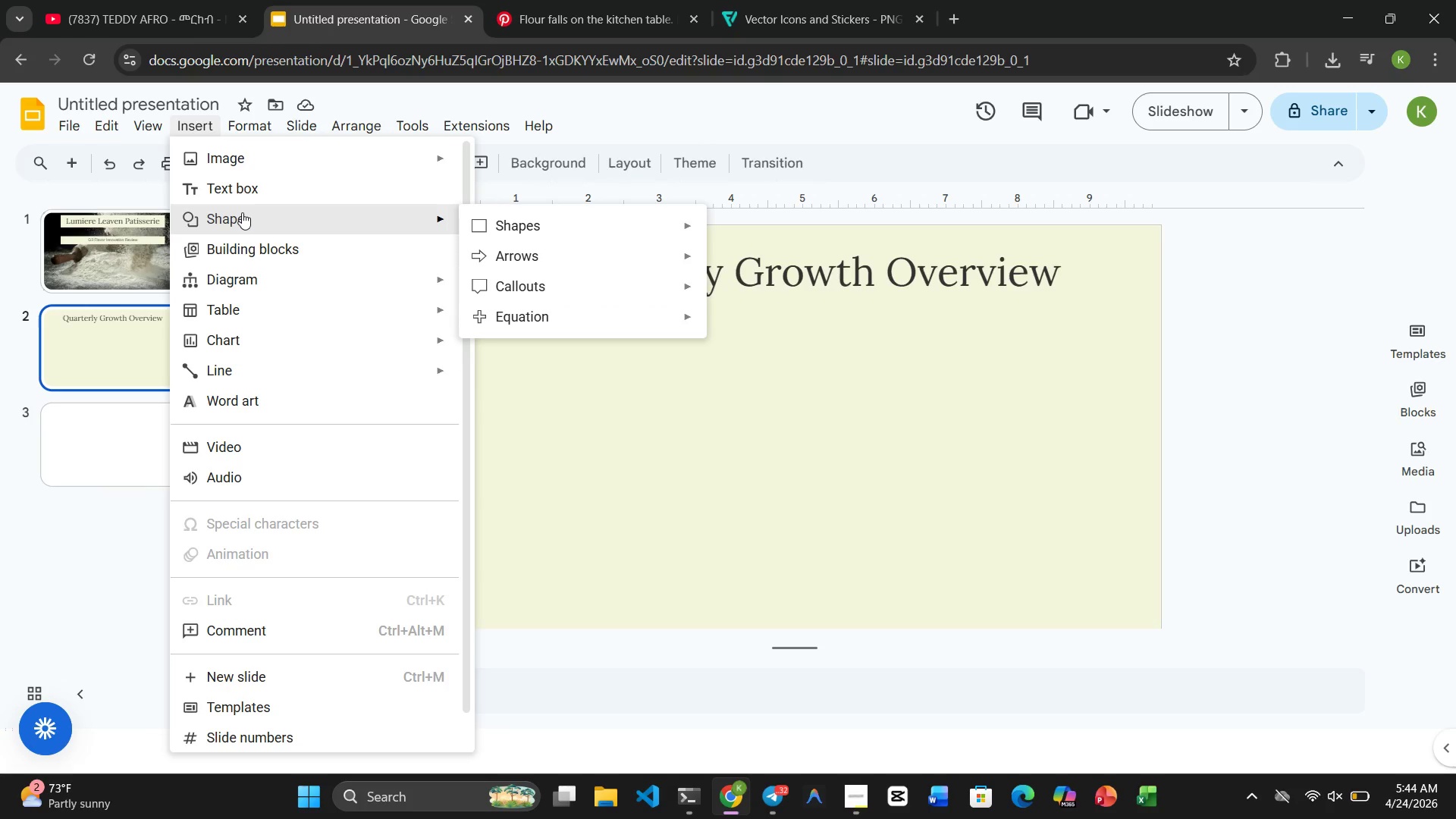 
wait(6.47)
 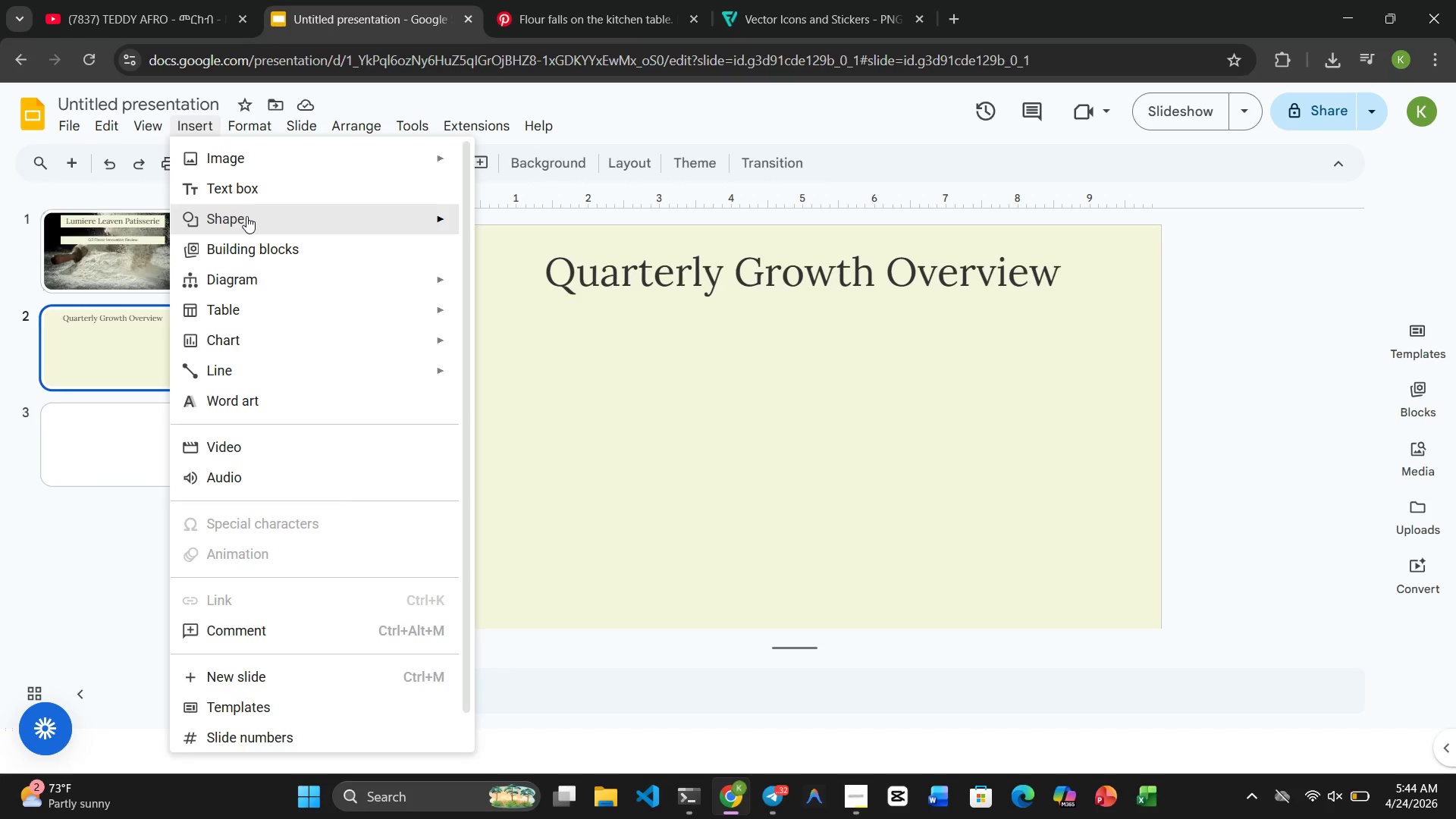 
mouse_move([347, 220])
 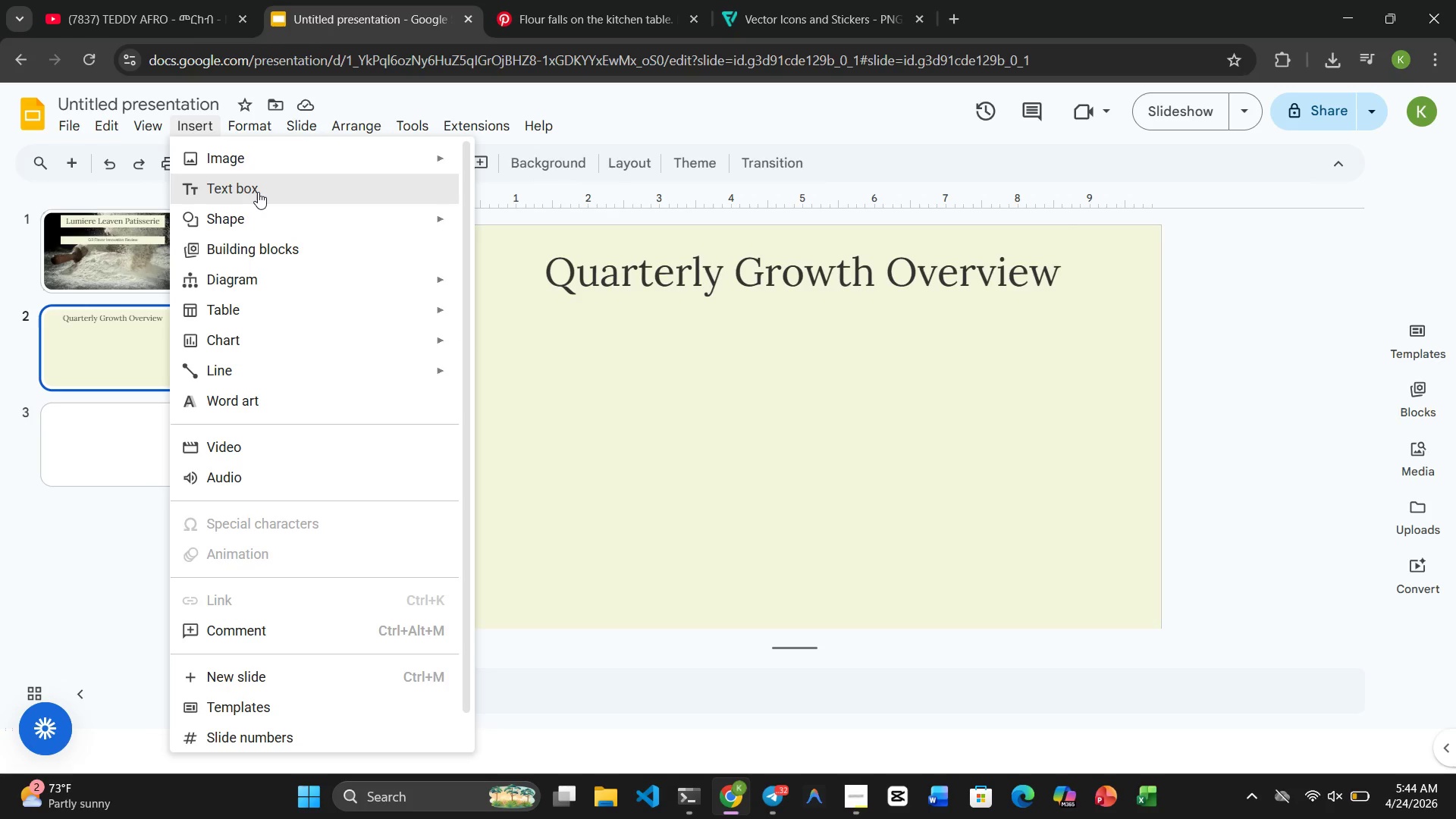 
left_click([258, 192])
 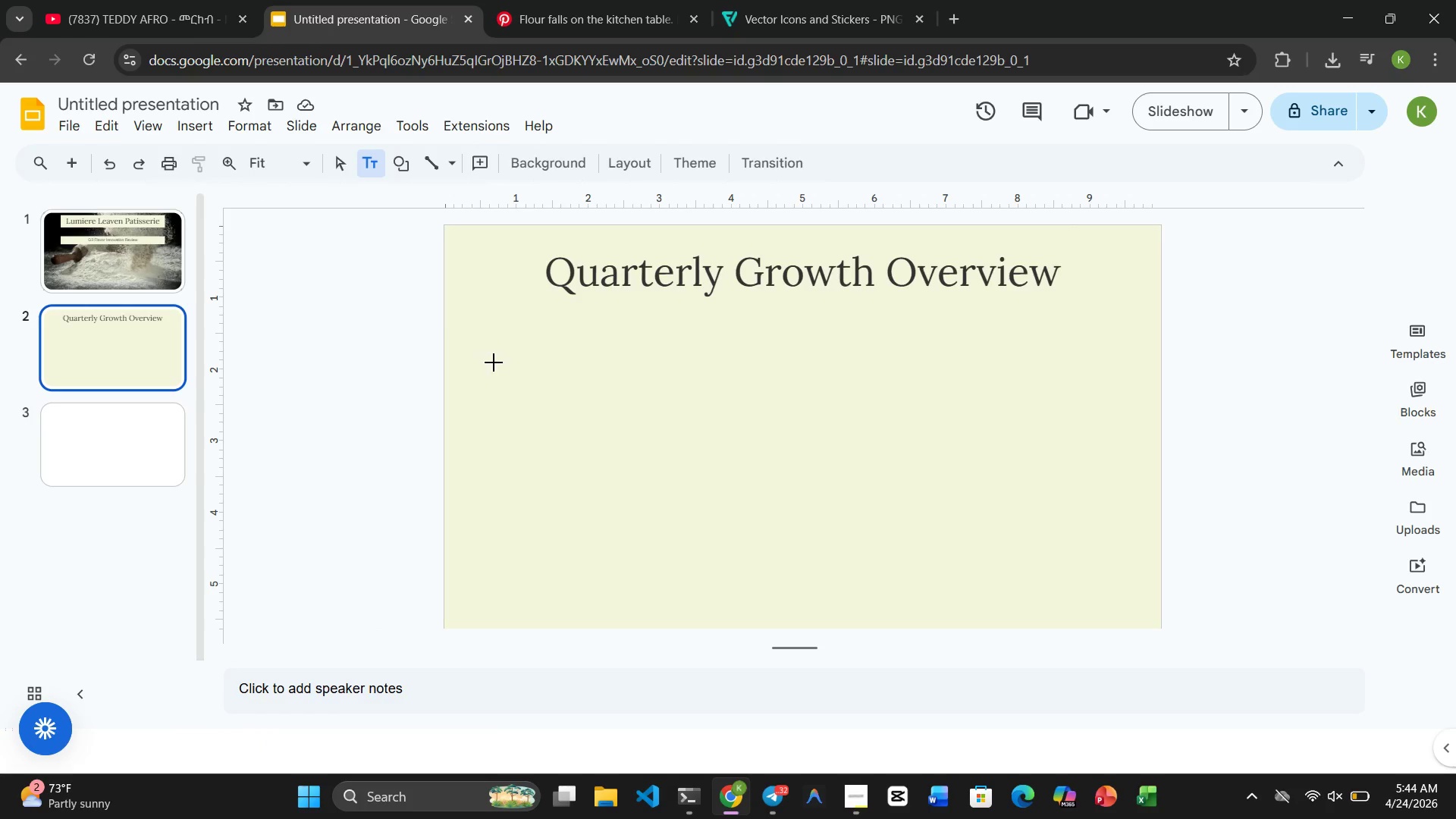 
left_click_drag(start_coordinate=[505, 356], to_coordinate=[711, 403])
 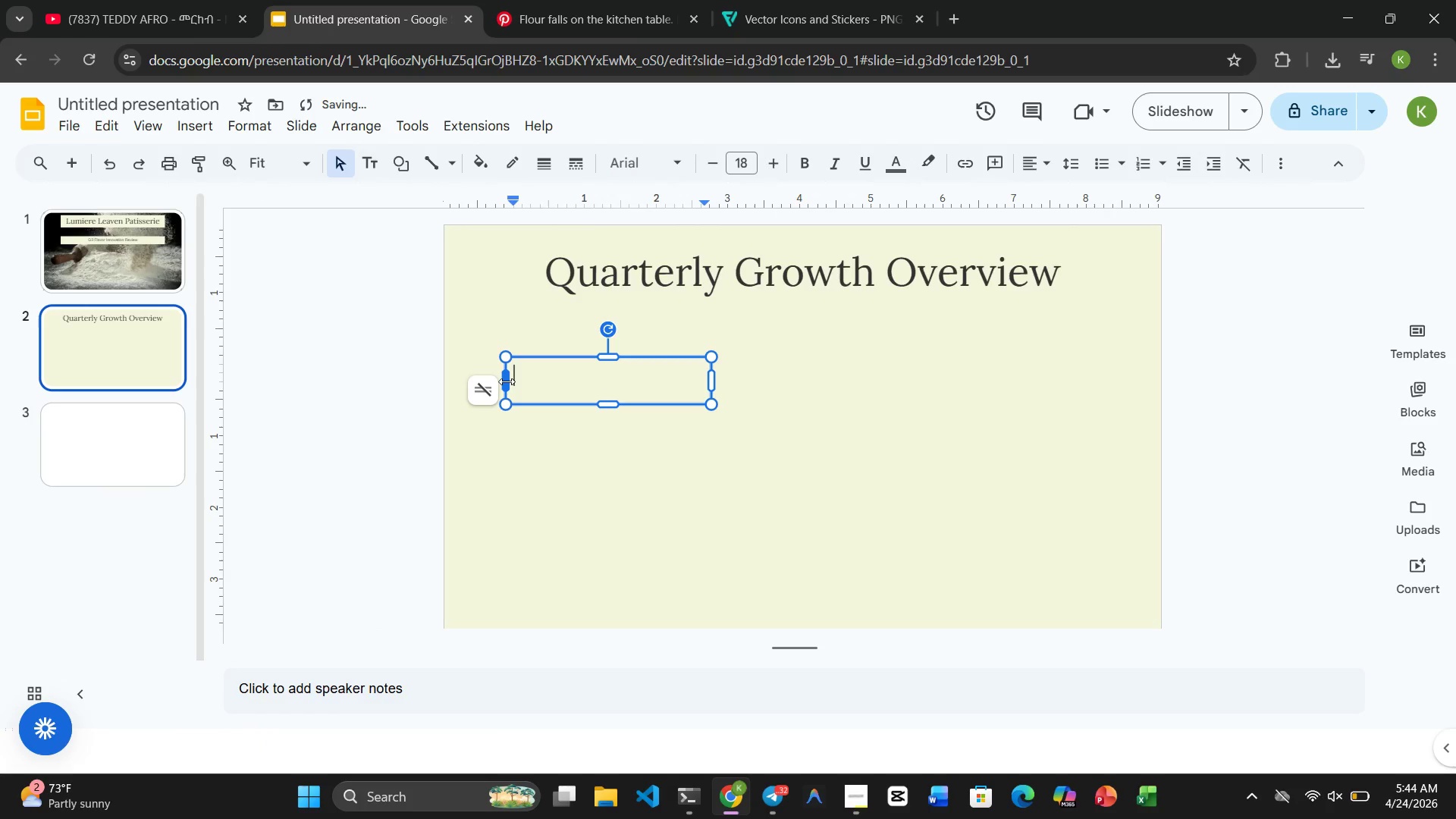 
left_click_drag(start_coordinate=[507, 381], to_coordinate=[470, 387])
 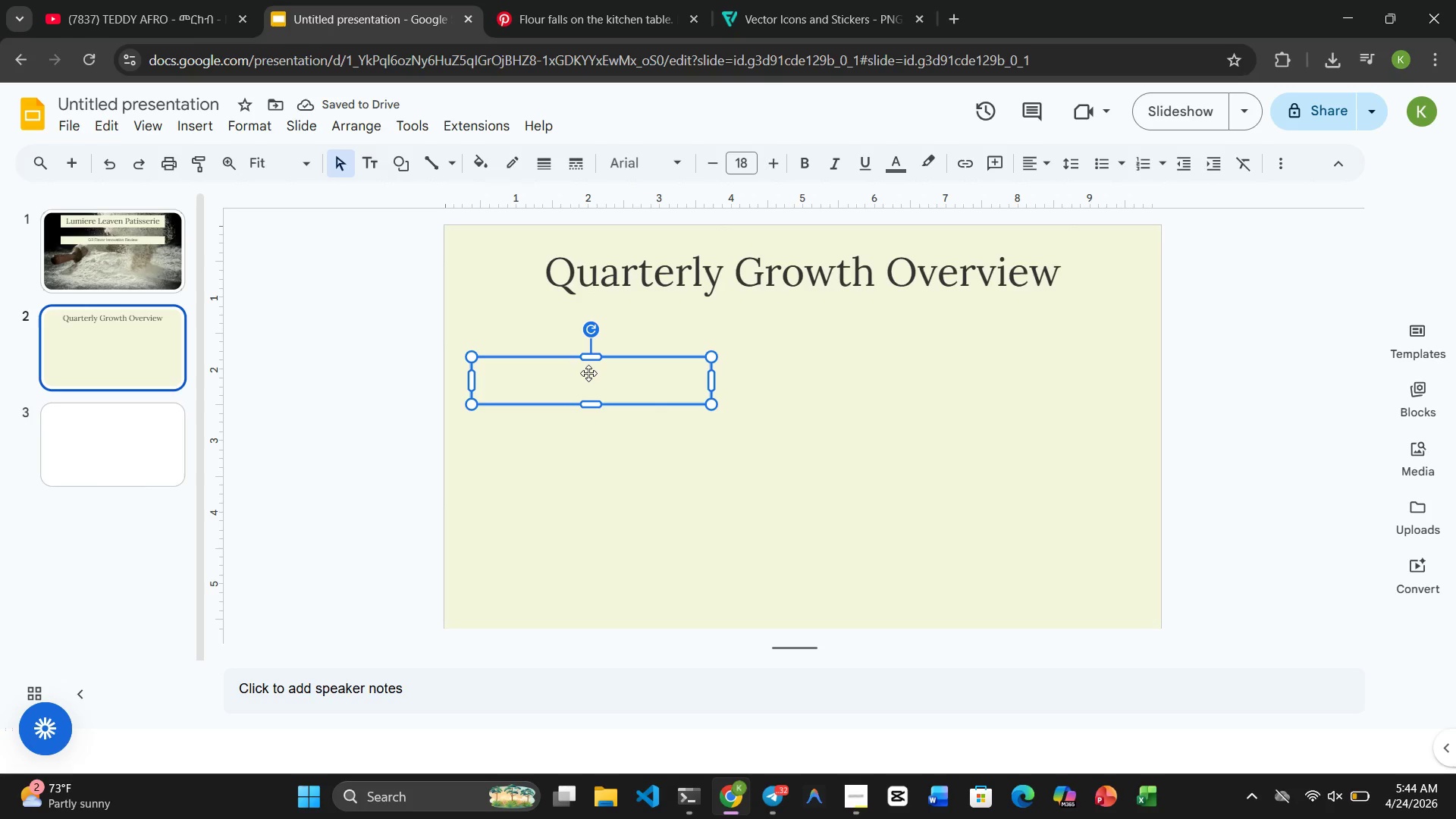 
wait(5.05)
 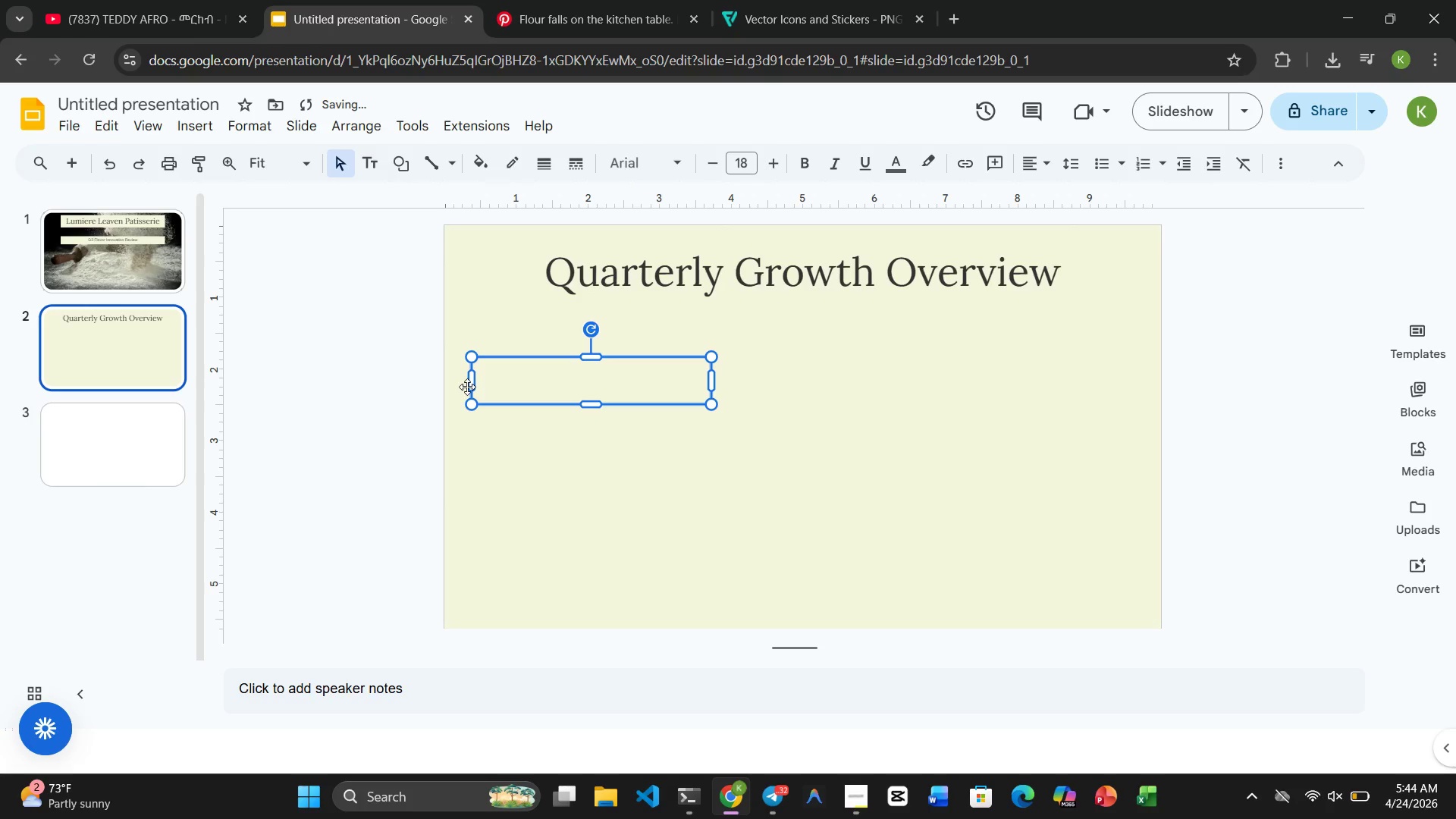 
left_click_drag(start_coordinate=[591, 356], to_coordinate=[591, 337])
 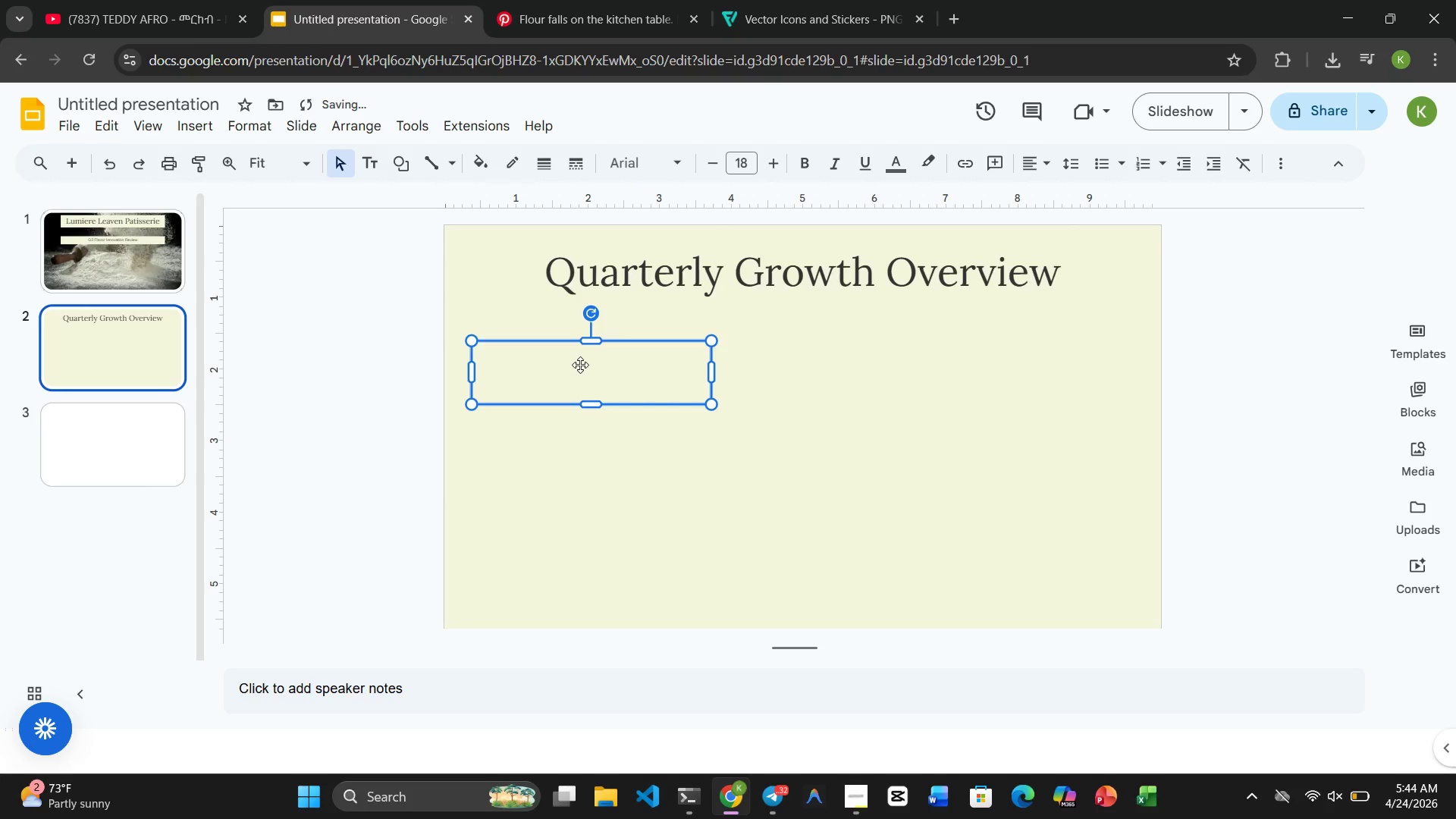 
left_click_drag(start_coordinate=[580, 365], to_coordinate=[580, 345])
 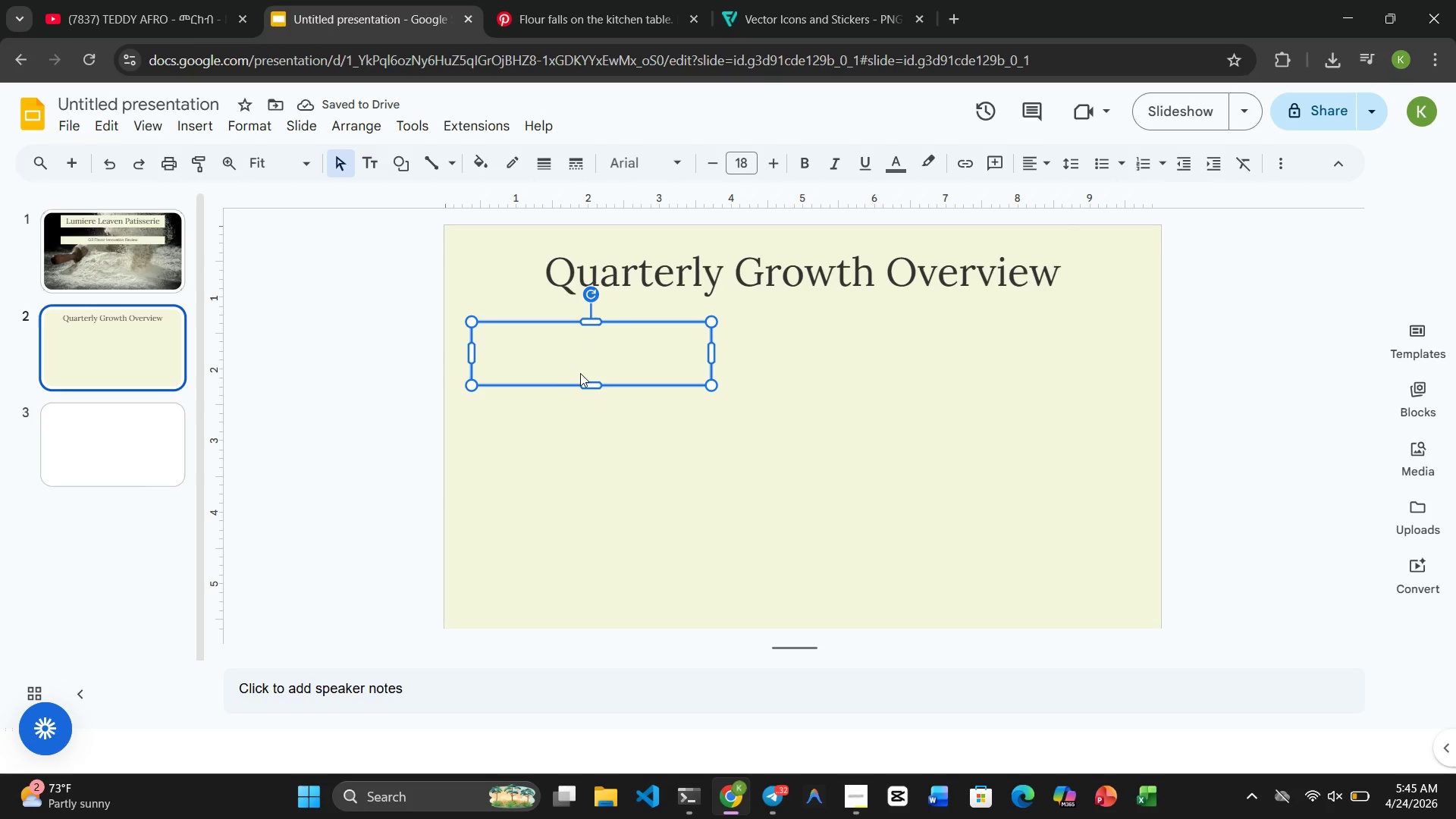 
wait(8.09)
 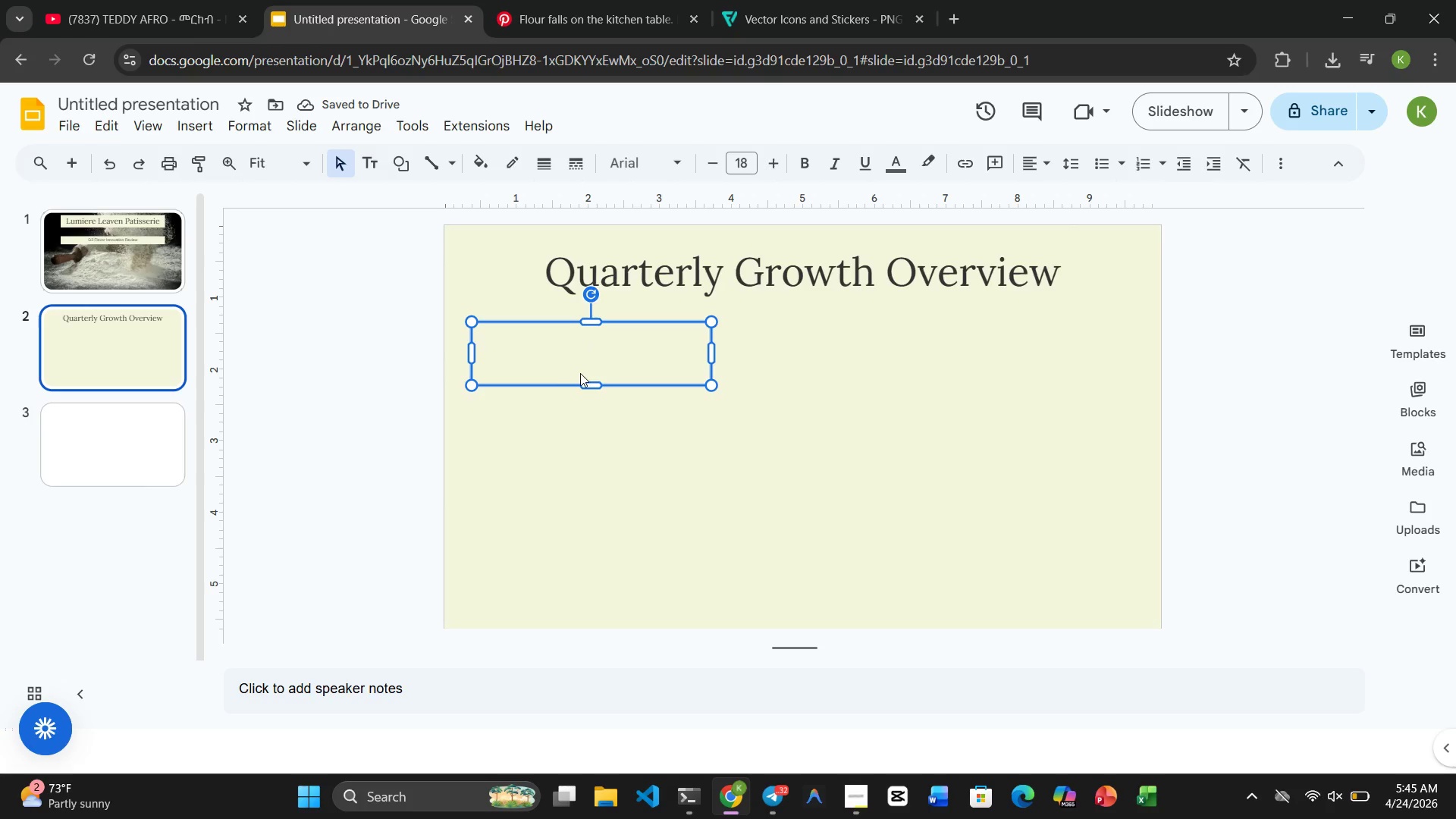 
left_click_drag(start_coordinate=[708, 350], to_coordinate=[803, 347])
 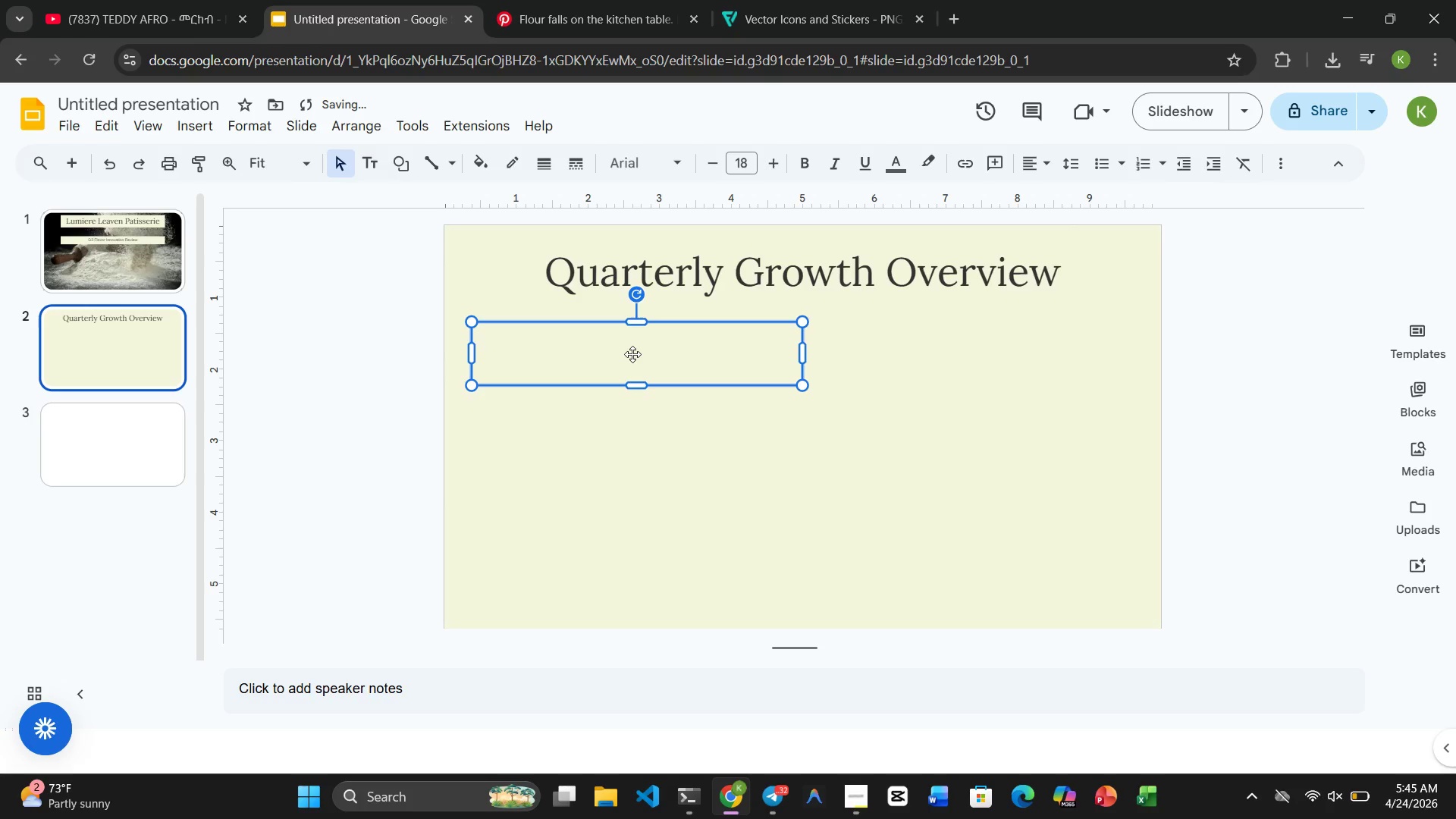 
left_click([629, 354])
 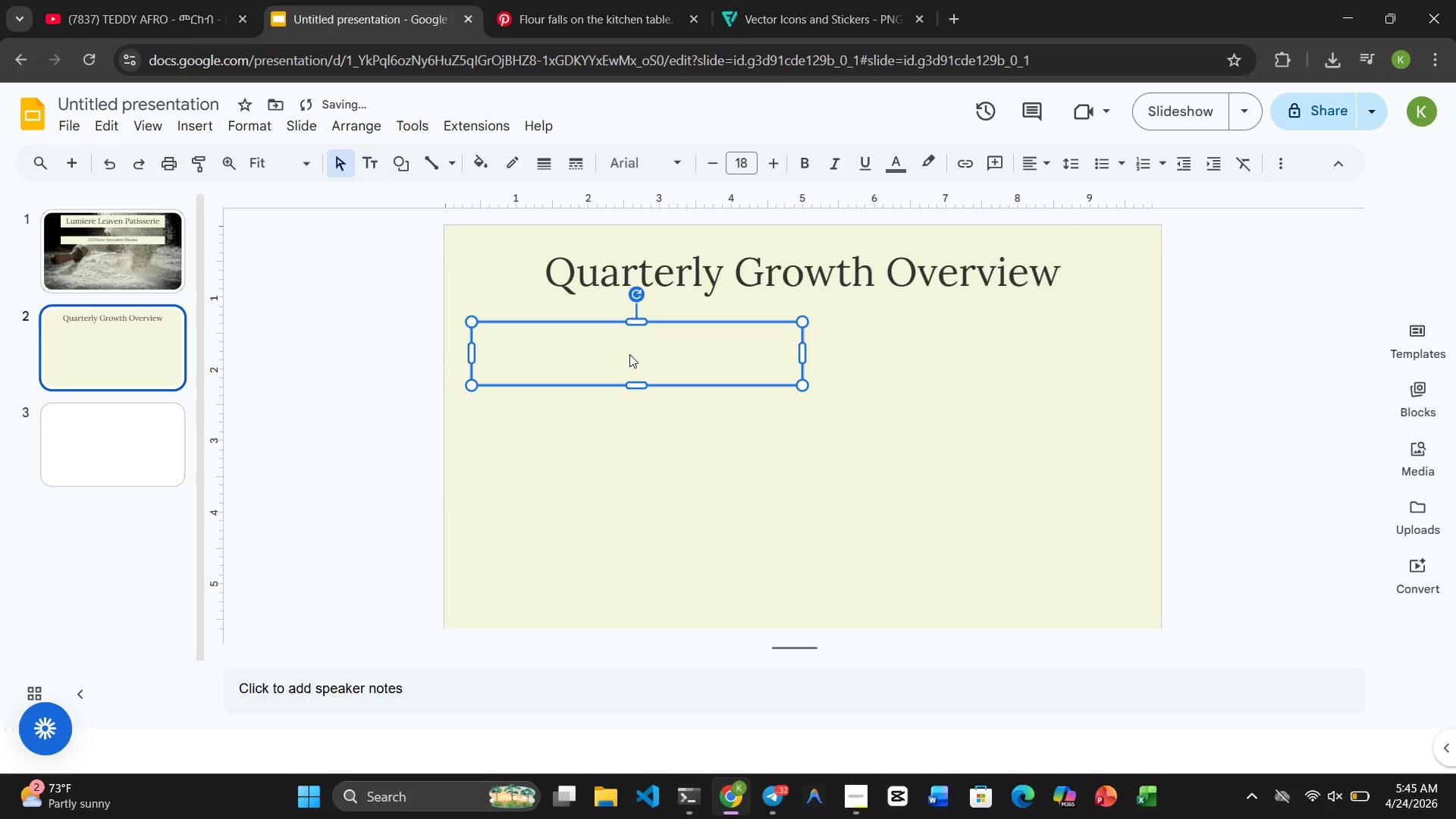 
type(Inovs)
key(Backspace)
type(a)
 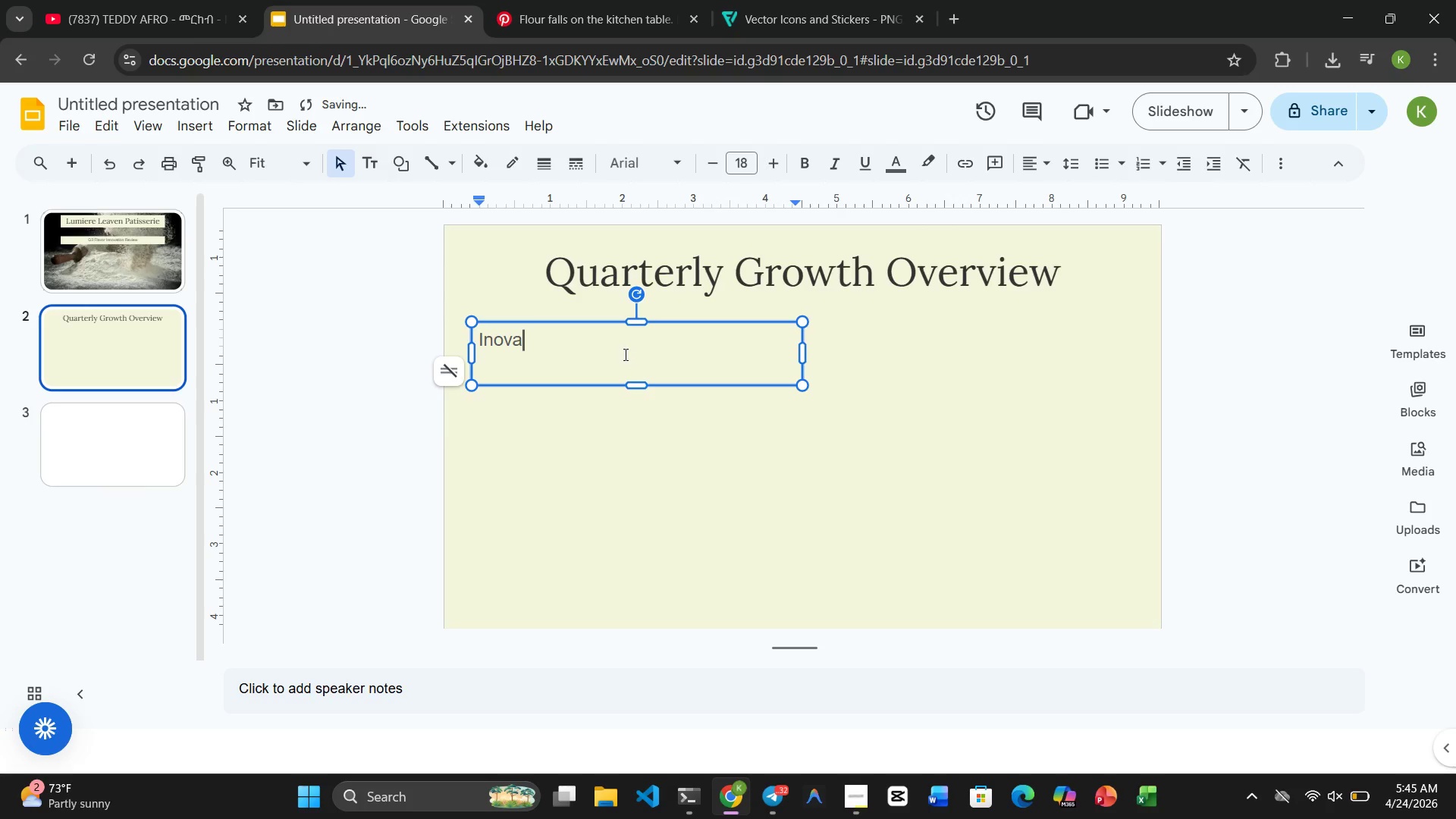 
type(tion Su)
 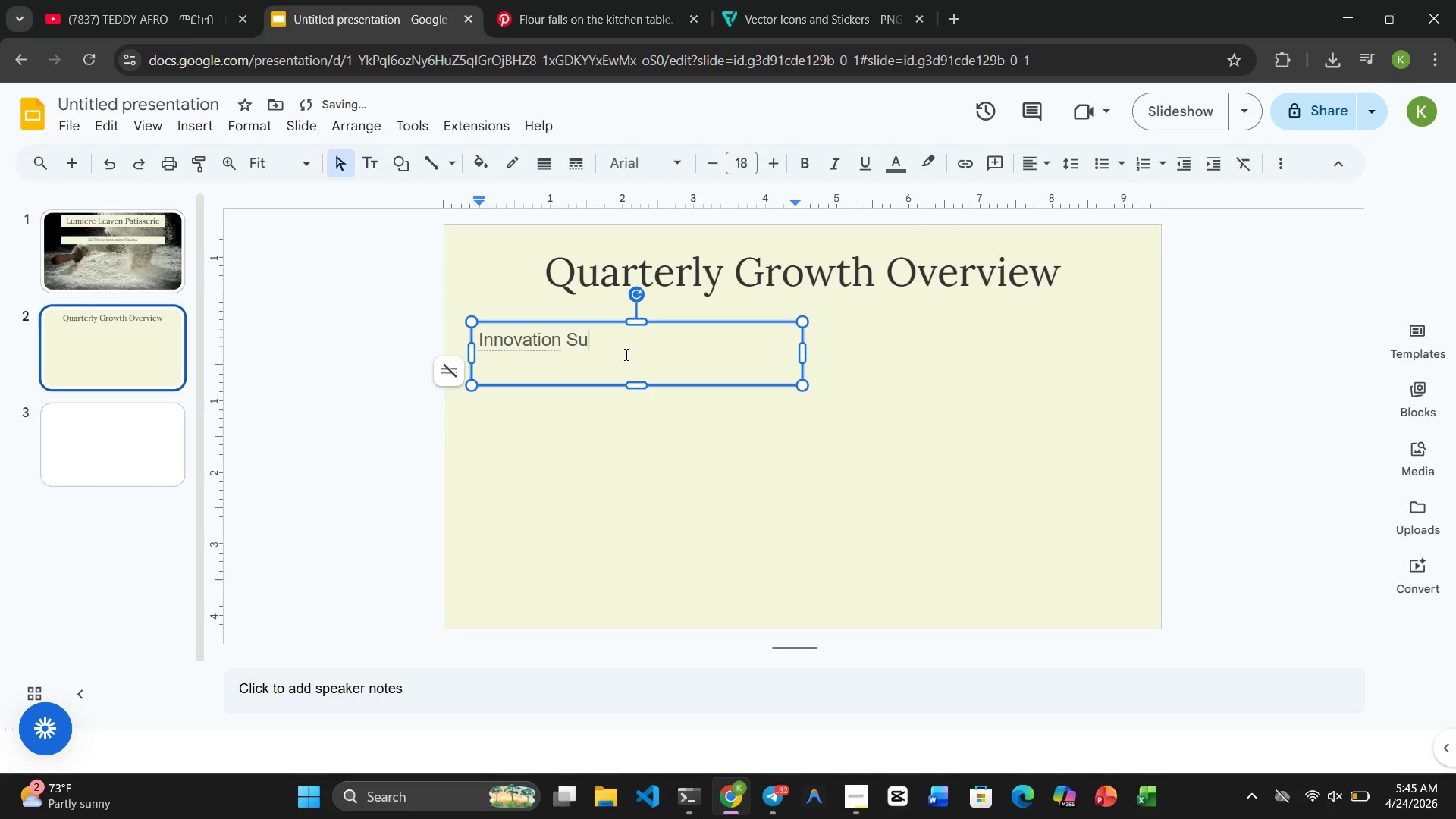 
type(ccess: )
 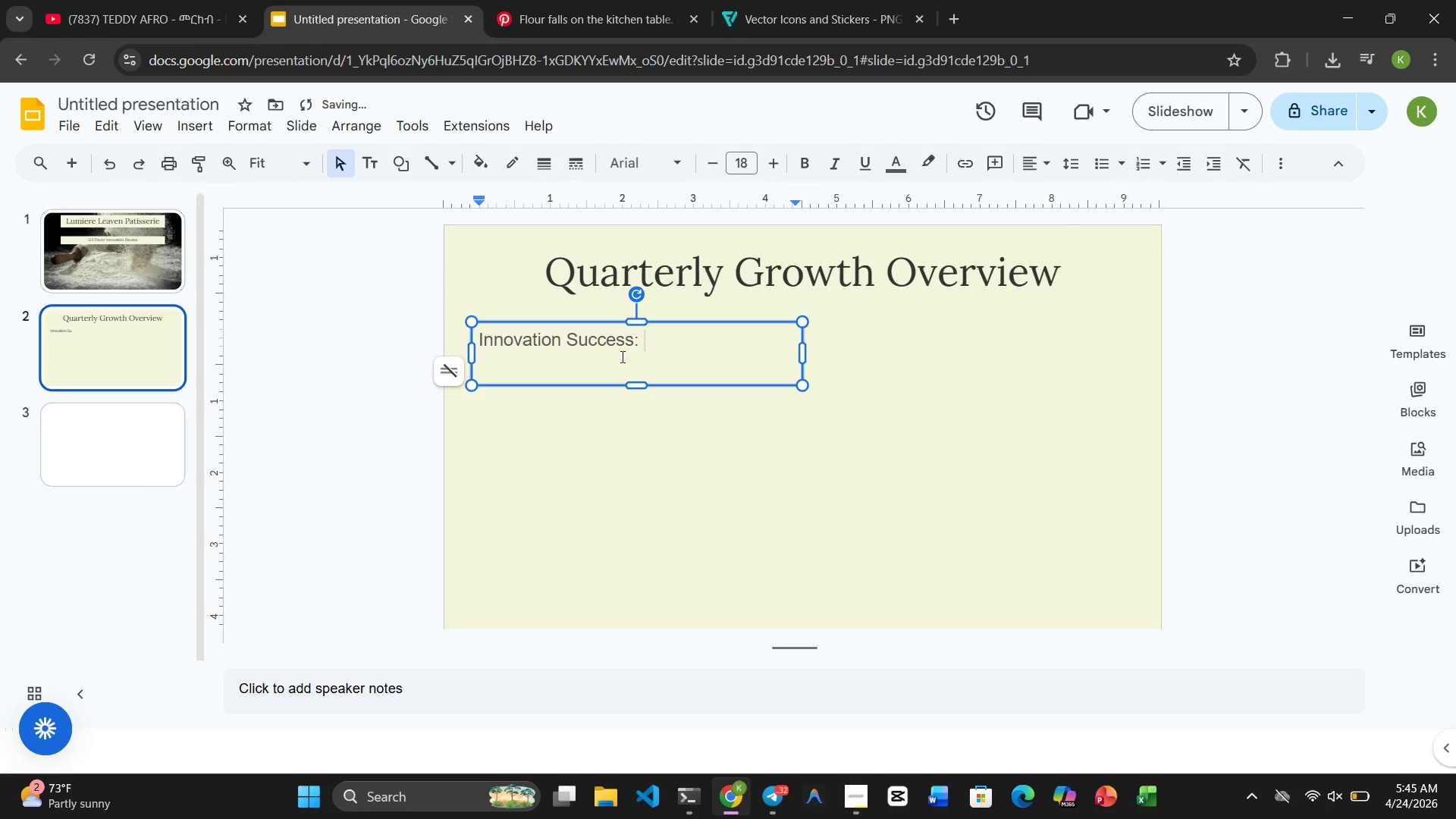 
left_click_drag(start_coordinate=[642, 337], to_coordinate=[482, 337])
 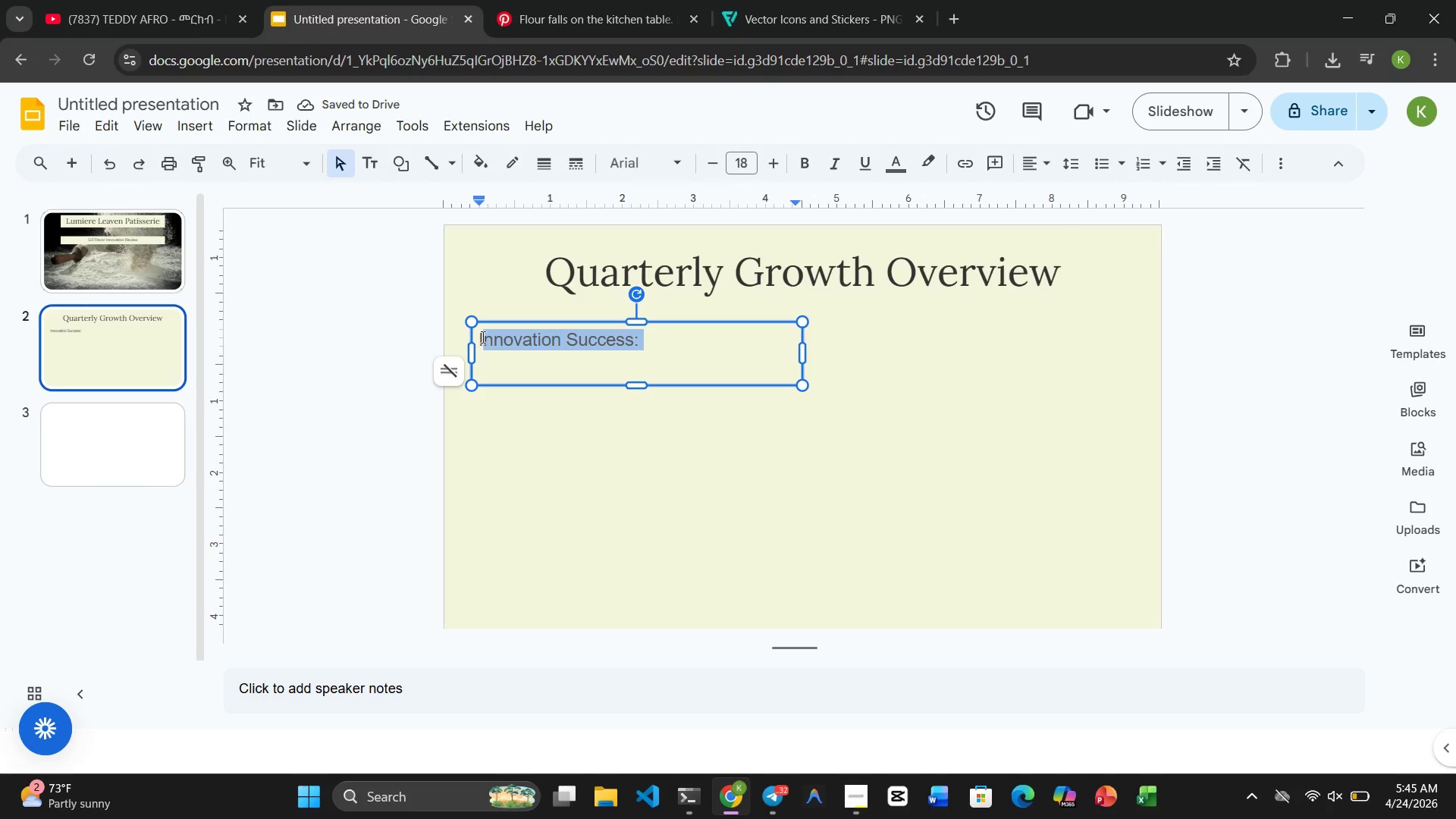 
key(Shift+ShiftRight)
 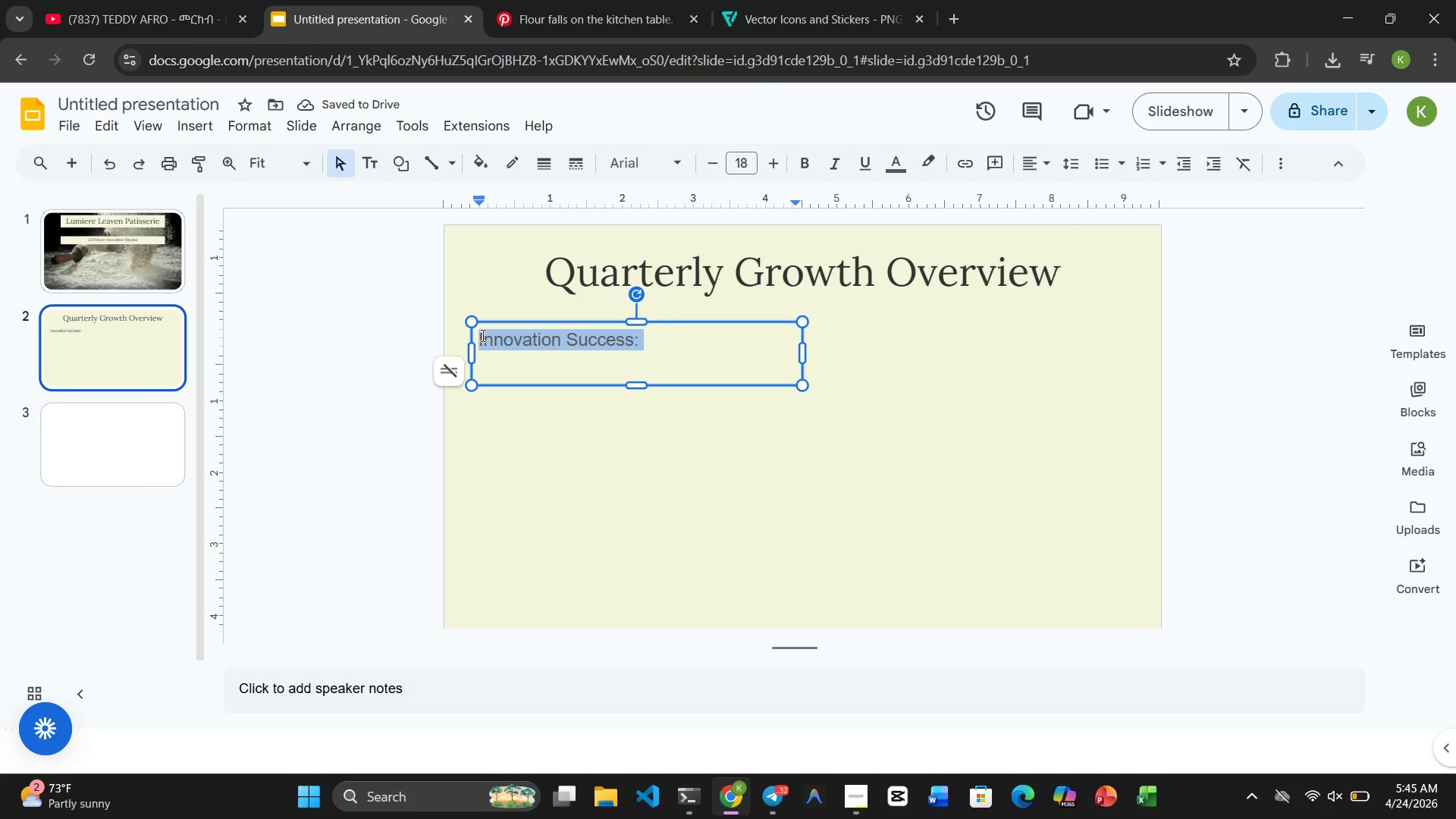 
key(Shift+ArrowLeft)
 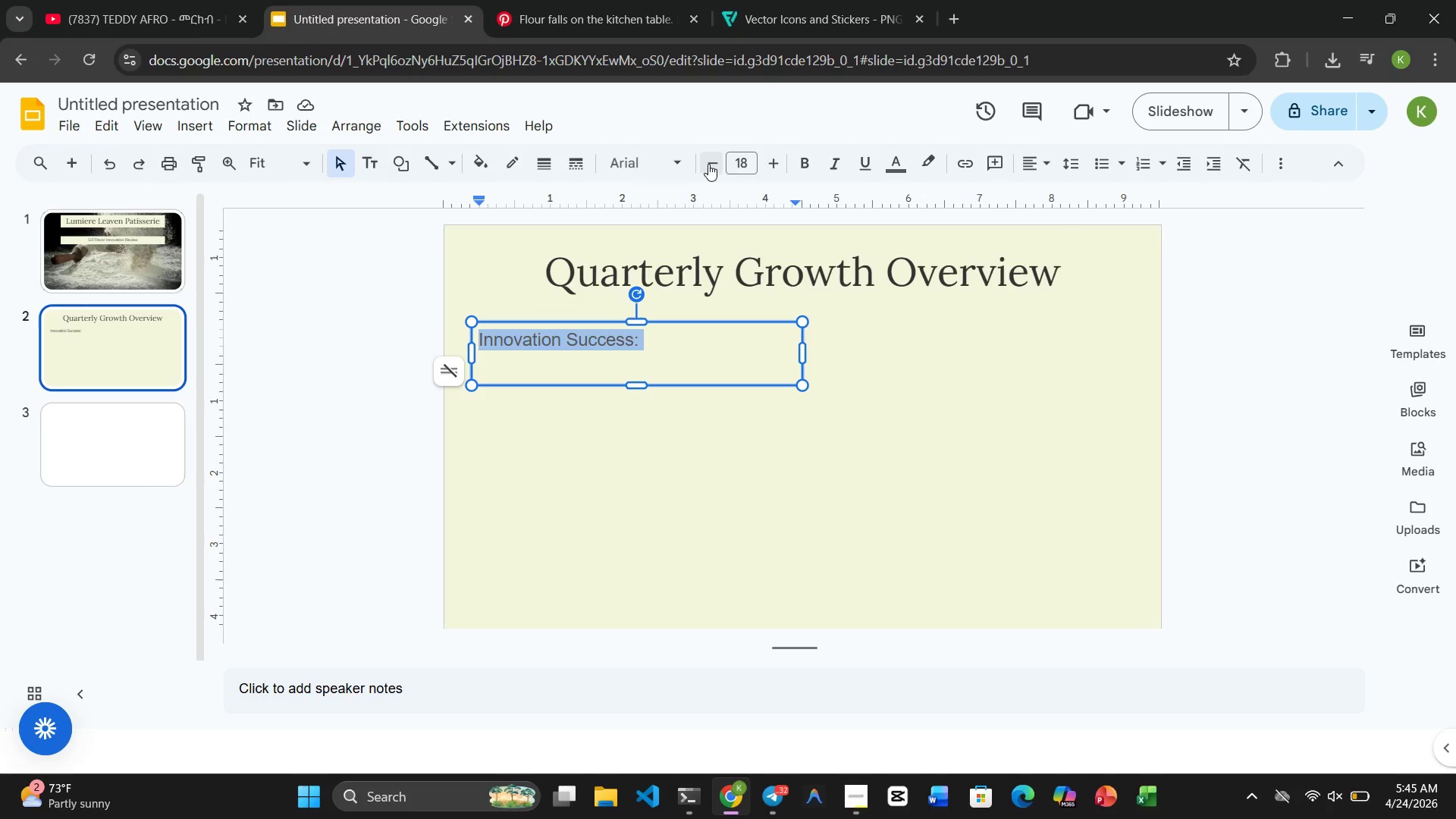 
double_click([708, 164])
 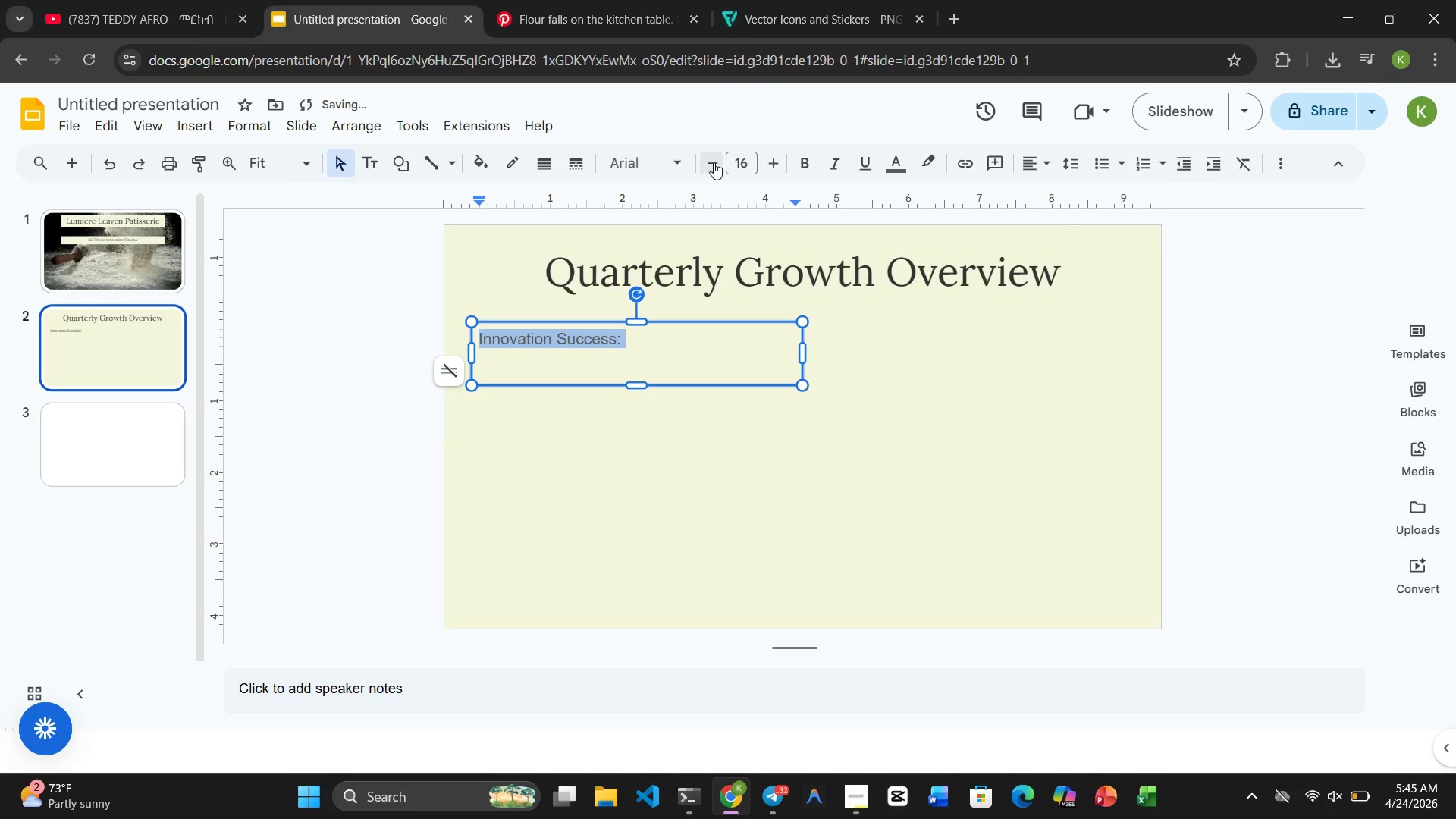 
mouse_move([783, 175])
 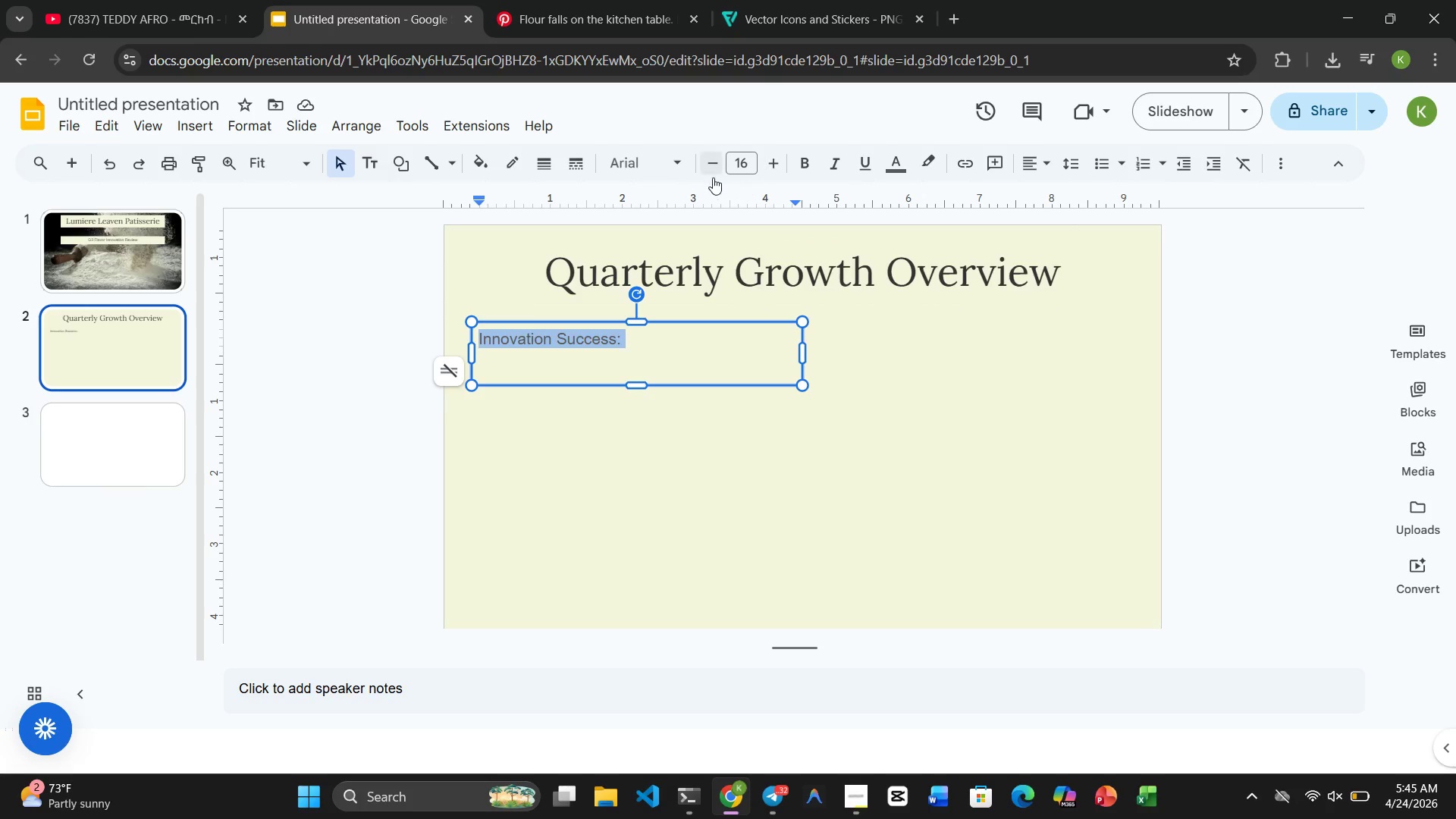 
left_click([641, 162])
 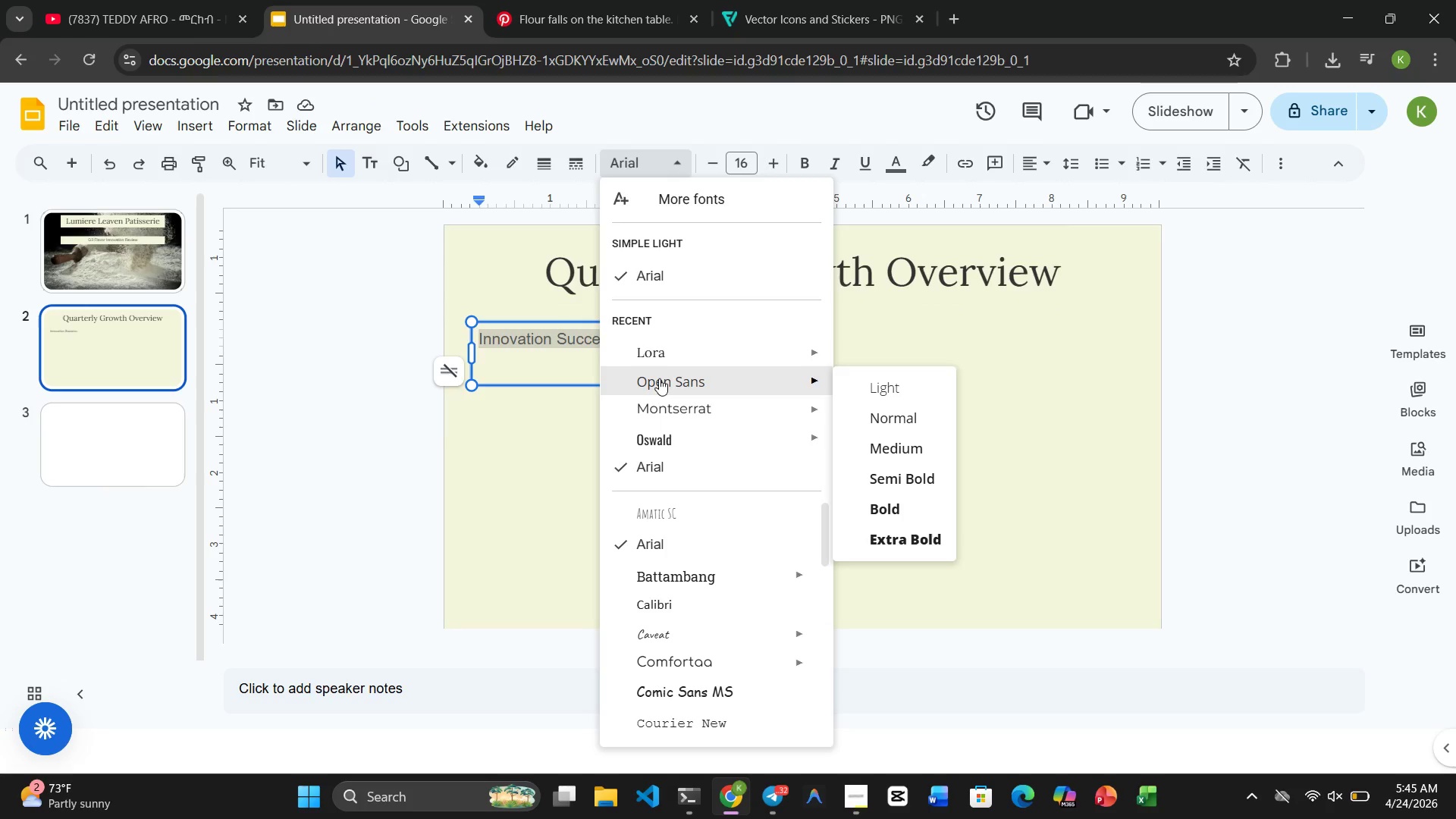 
left_click([659, 378])
 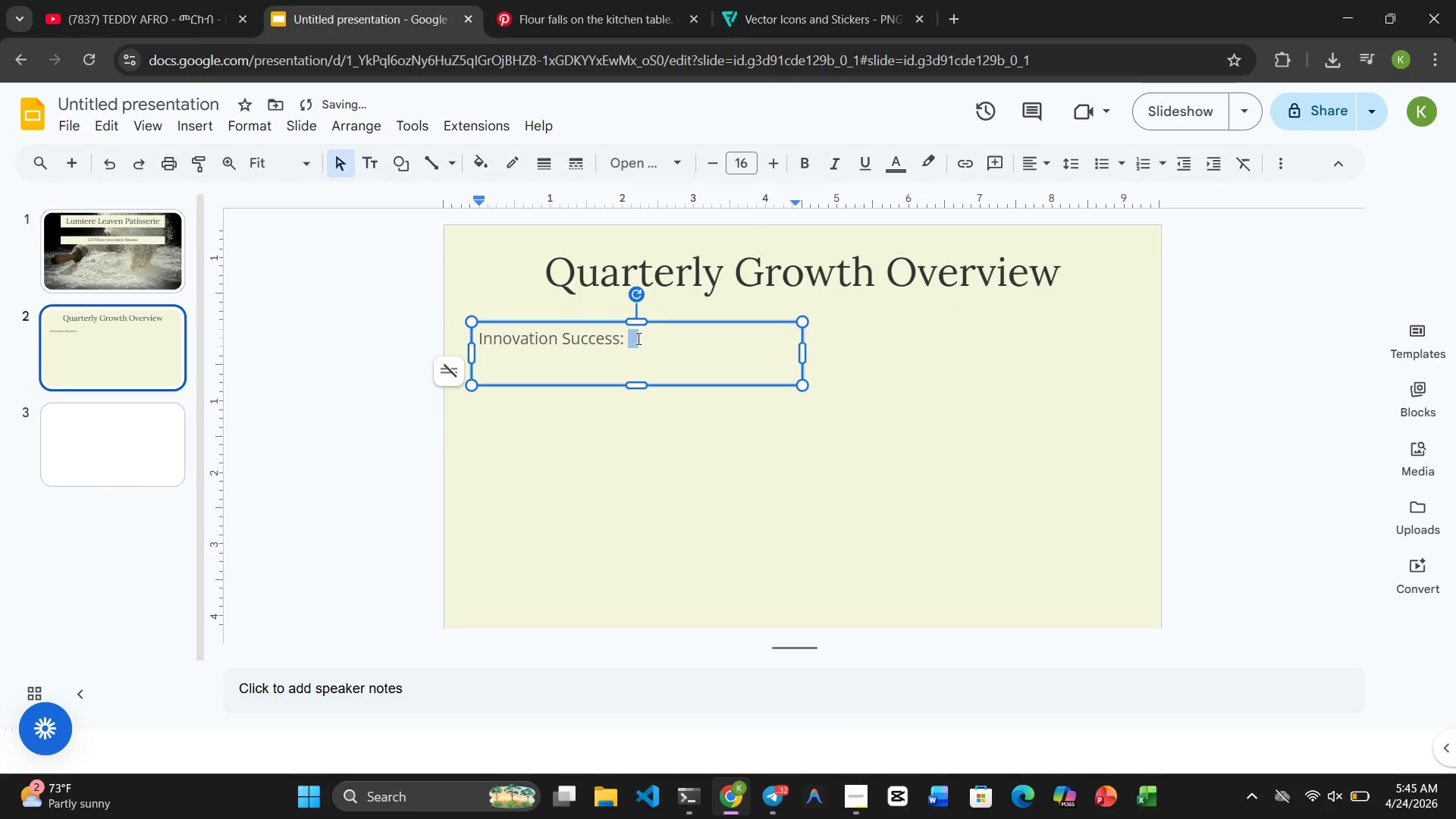 
key(Space)
 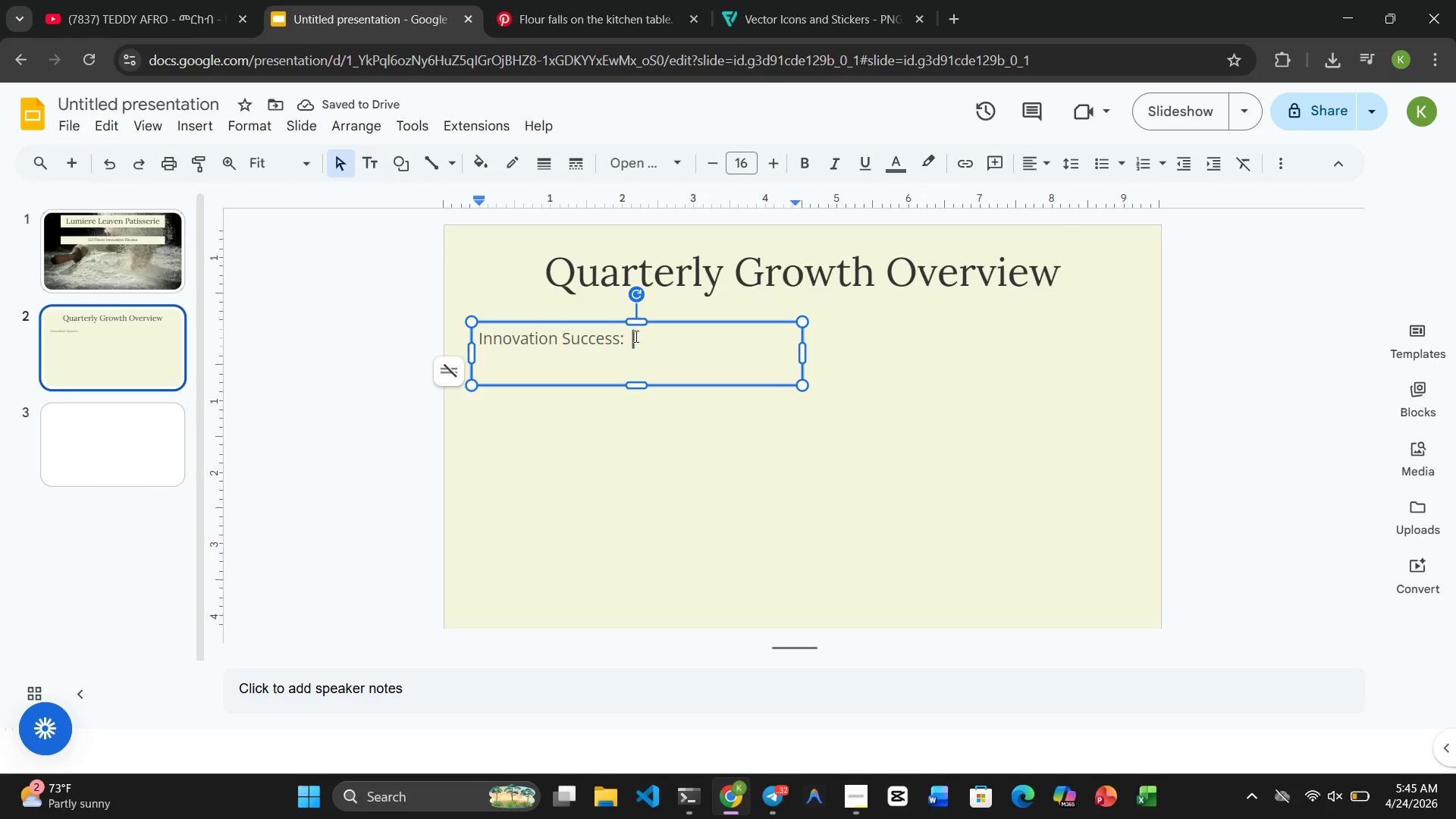 
wait(5.39)
 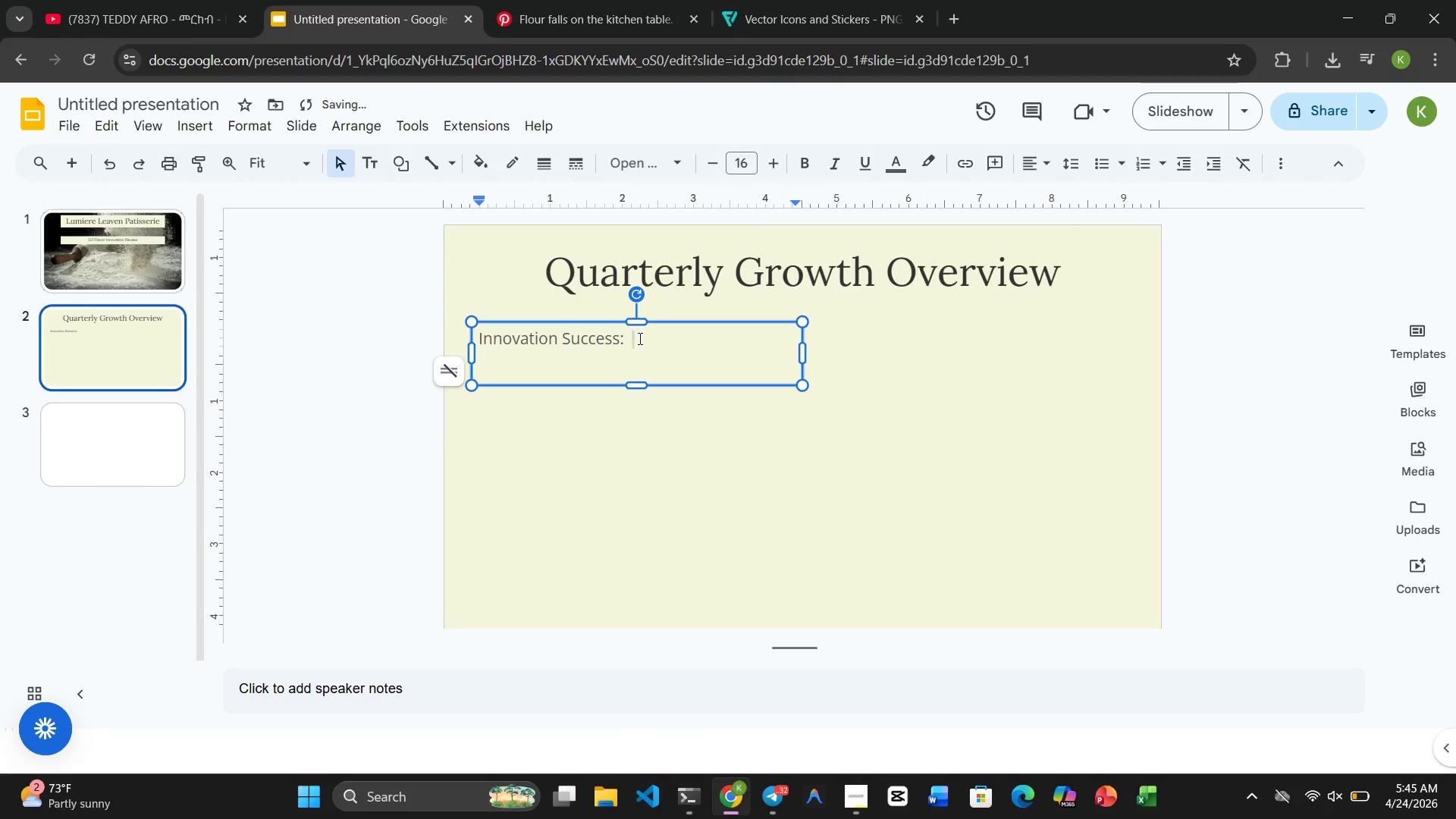 
type(Experimentsl )
 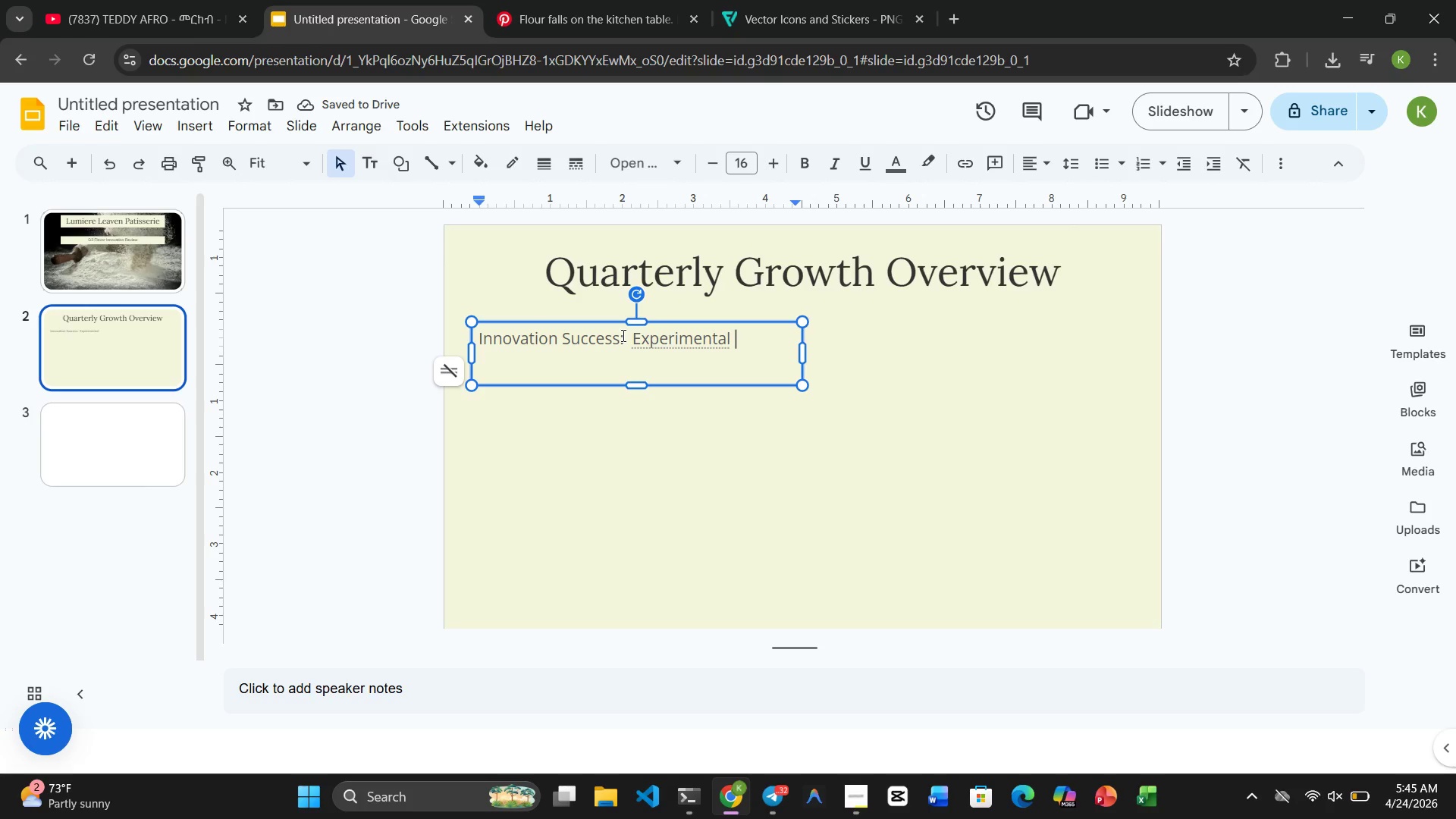 
type(savory-sweet )
 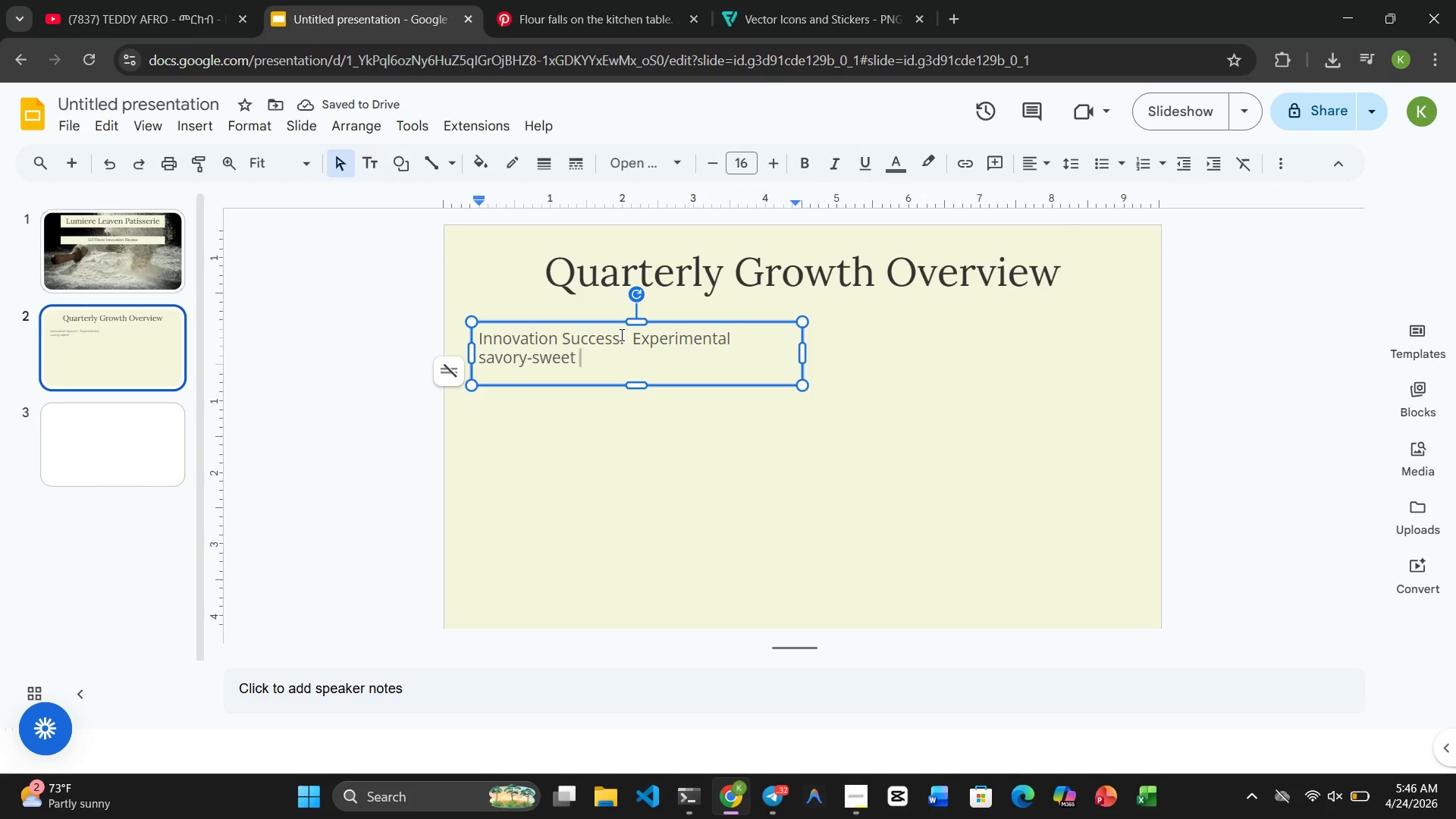 
type(fusion flavors )
 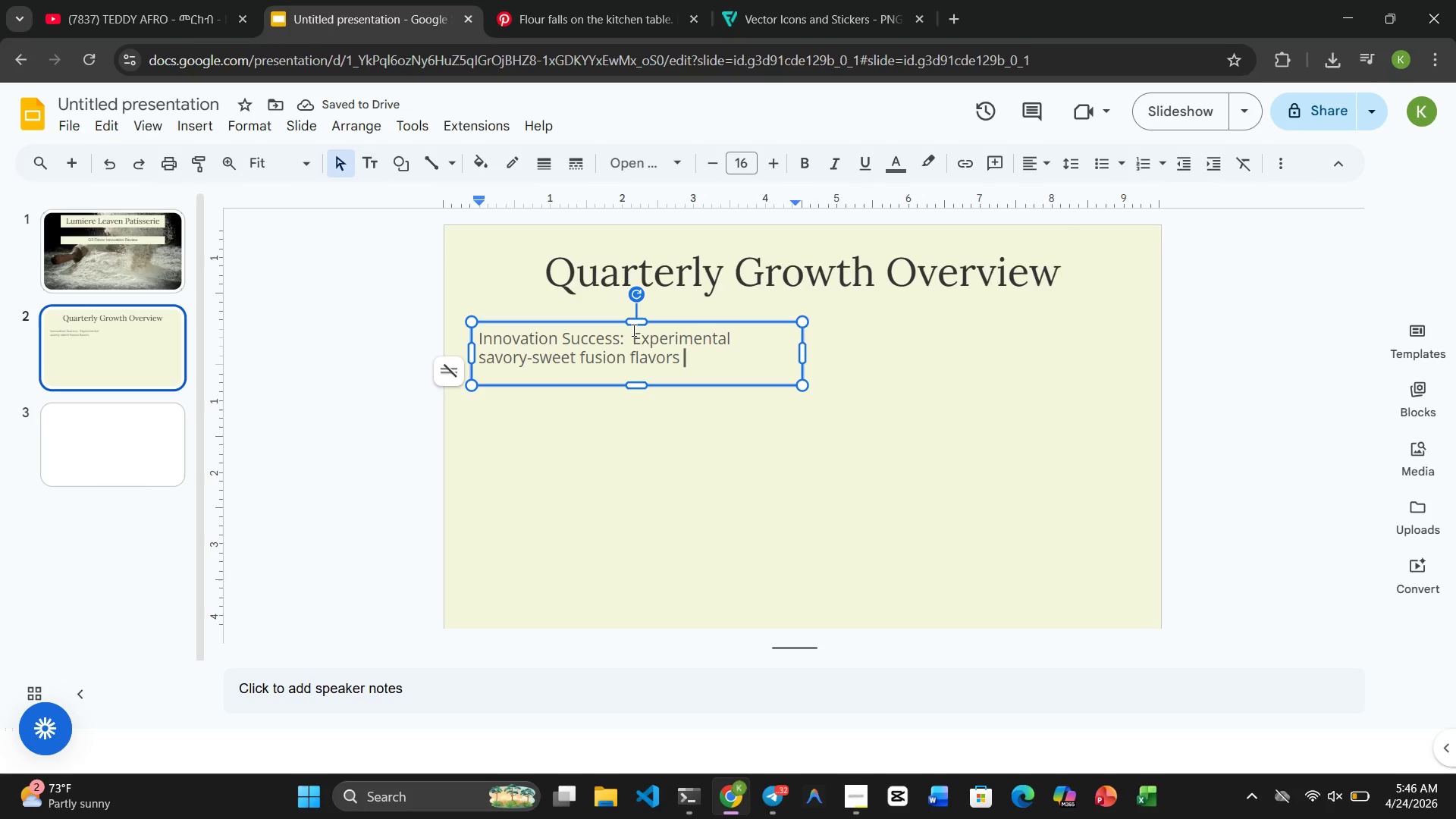 
type(drove a 22 )
key(Backspace)
type(% )
 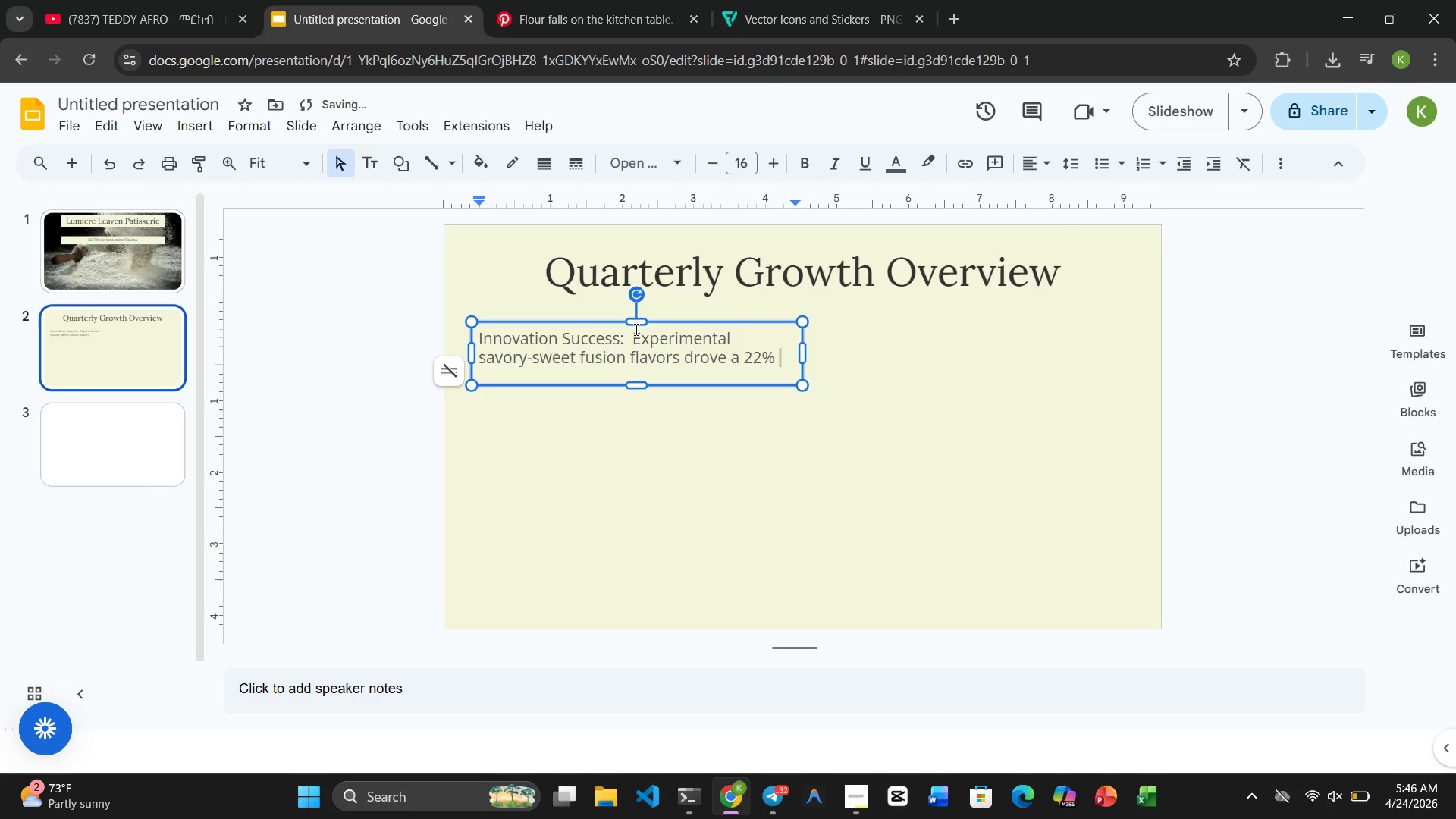 
type(increase in new customet )
 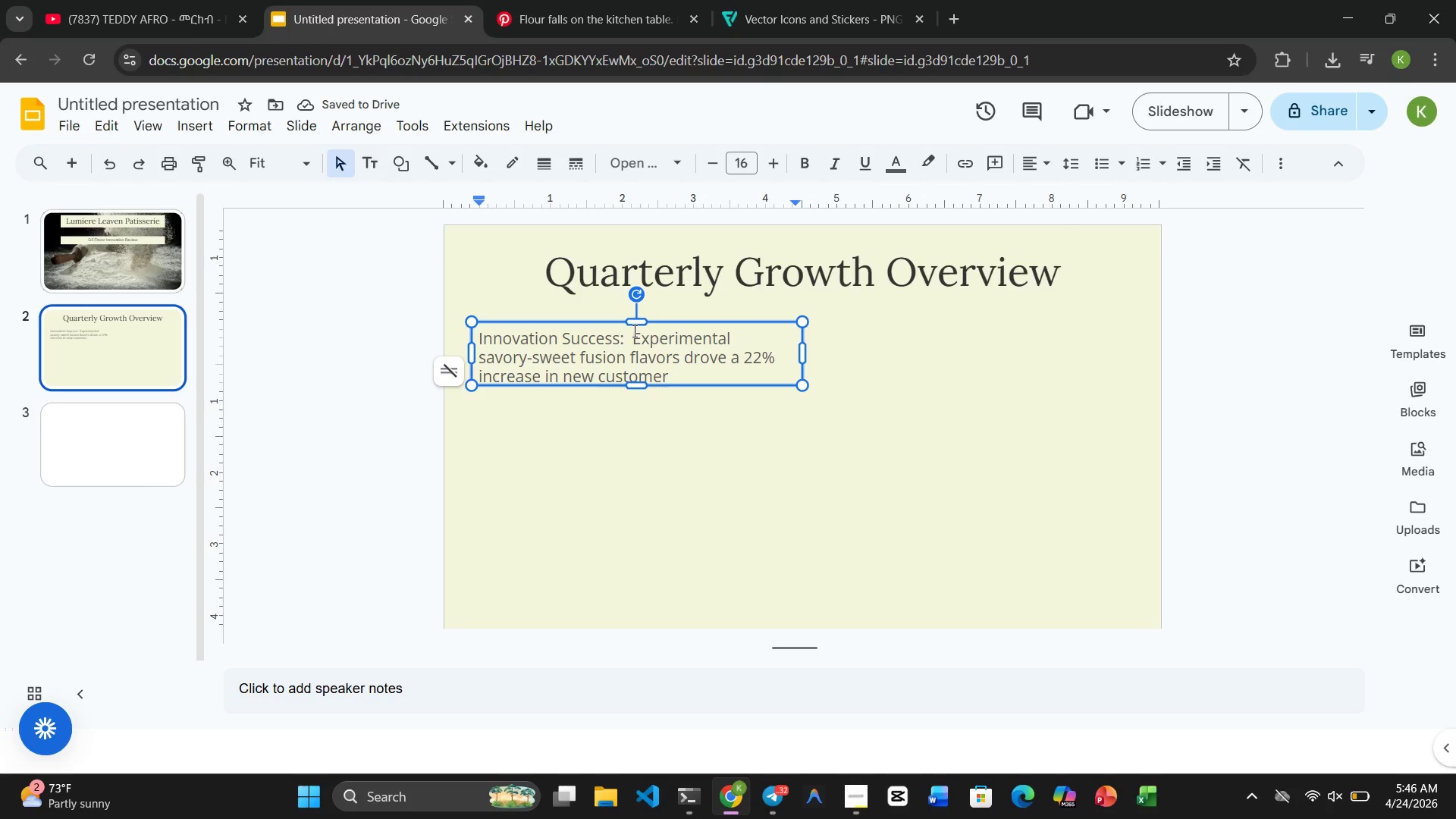 
type(acquistion.)
 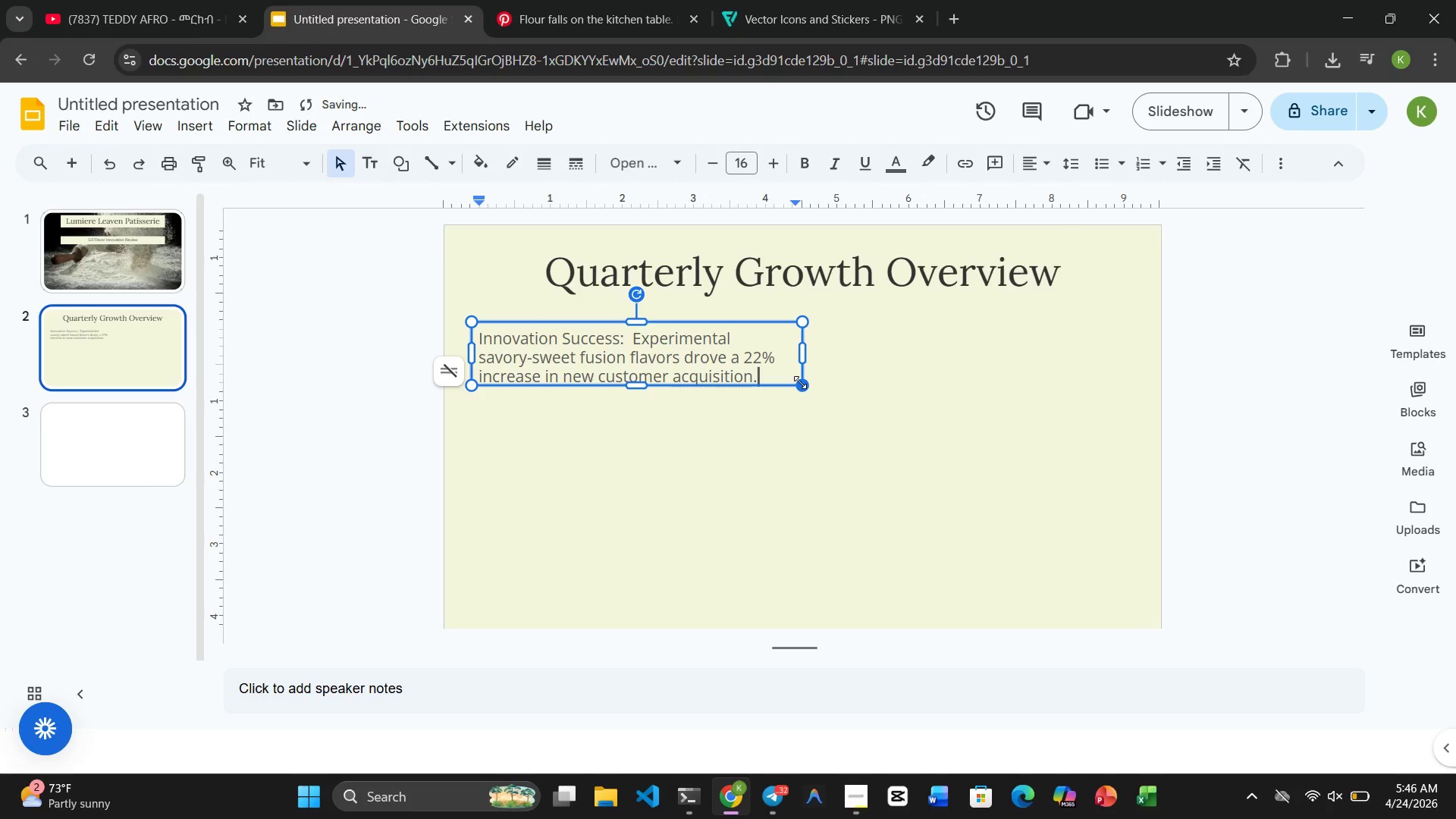 
left_click([801, 381])
 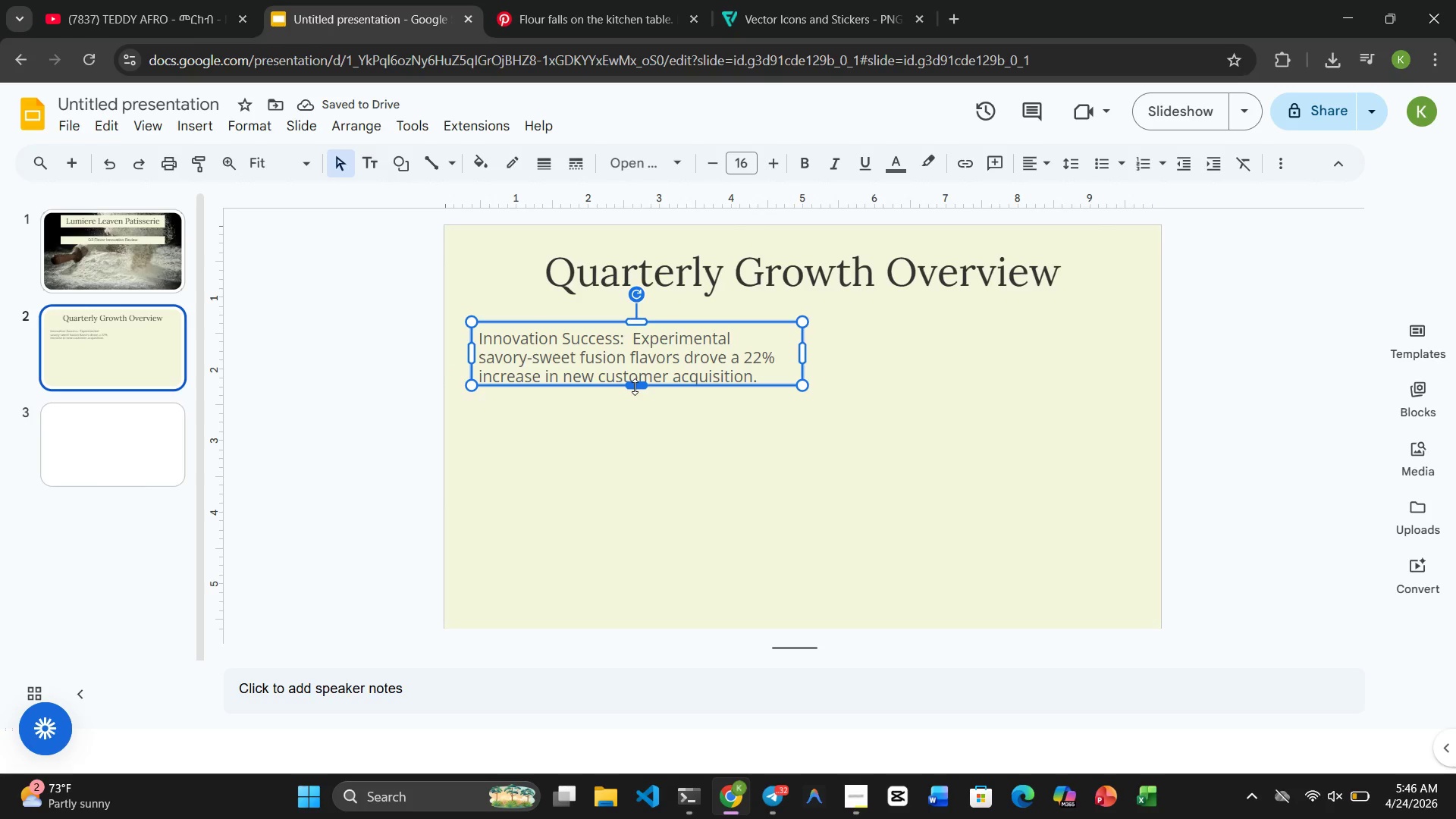 
left_click_drag(start_coordinate=[632, 388], to_coordinate=[632, 397])
 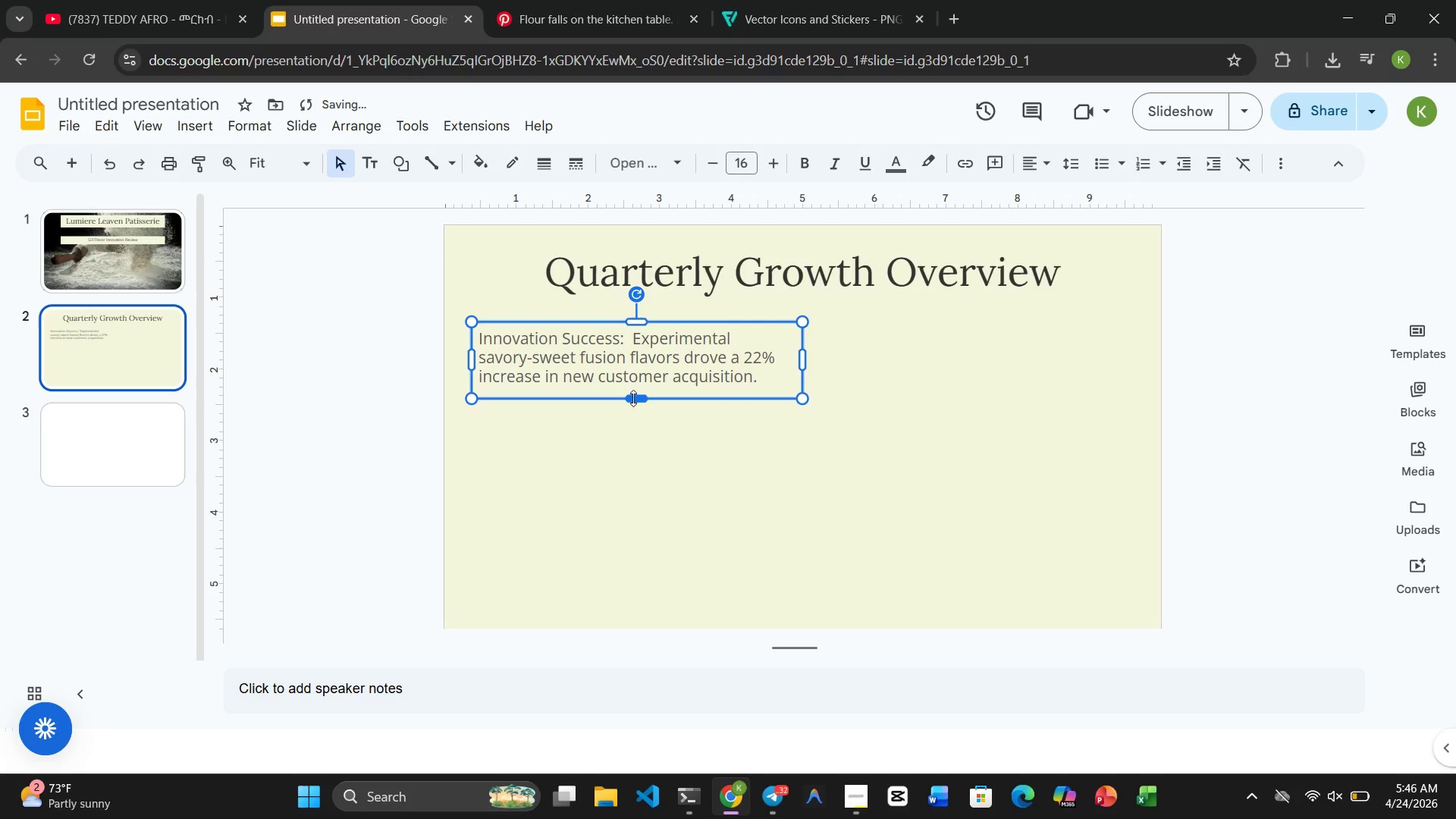 
left_click_drag(start_coordinate=[633, 398], to_coordinate=[640, 393])
 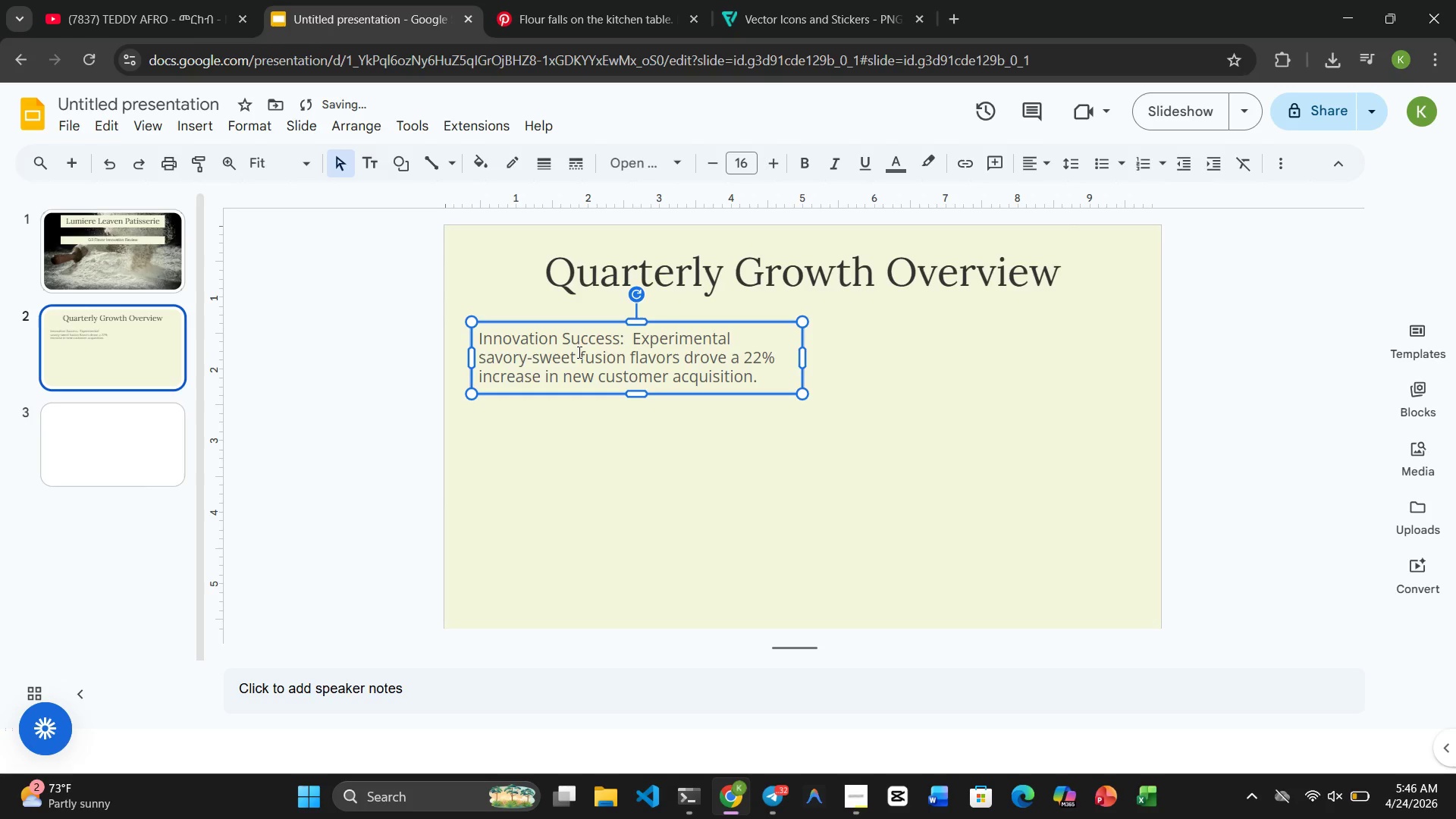 
double_click([578, 351])
 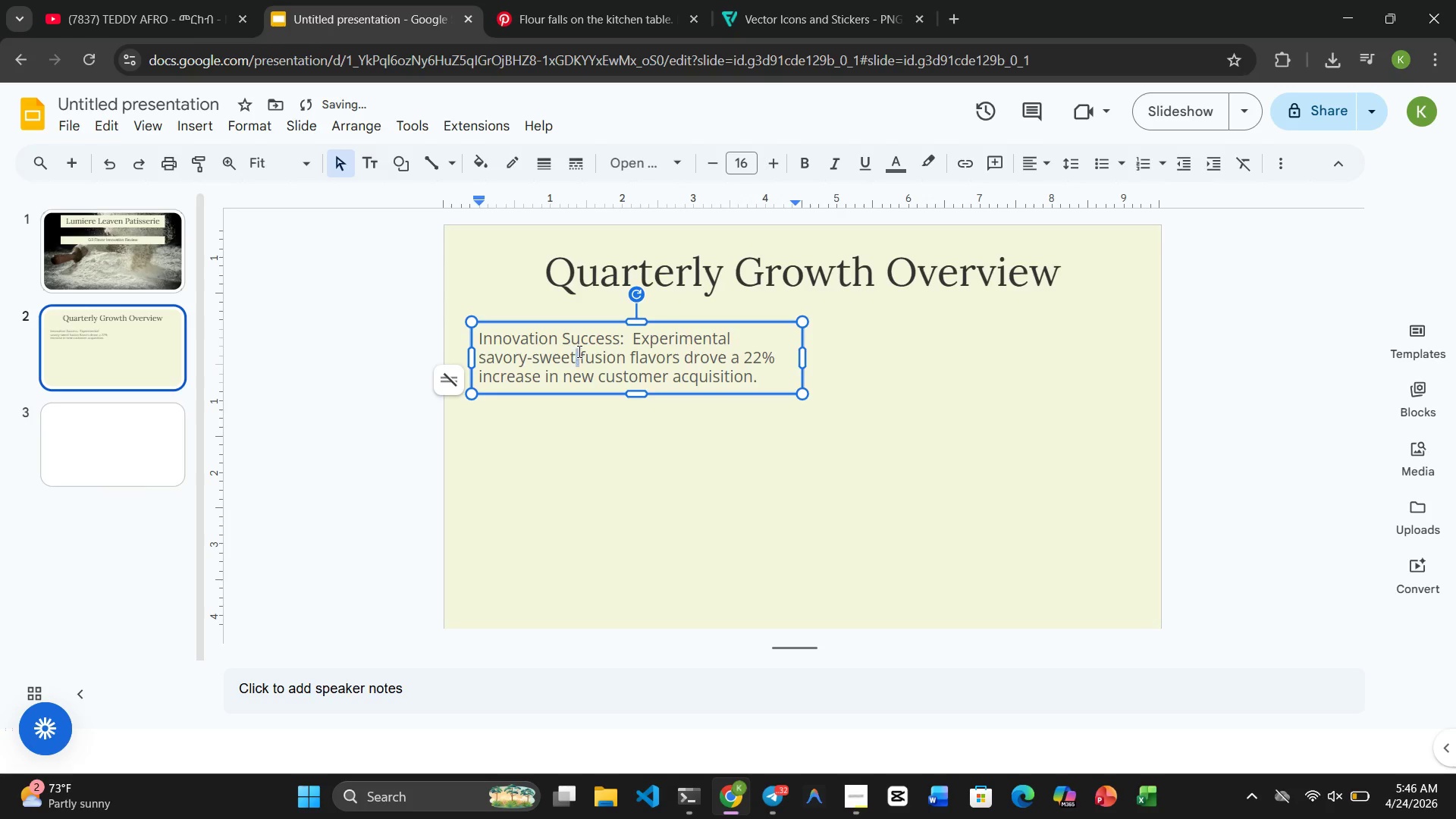 
triple_click([578, 351])
 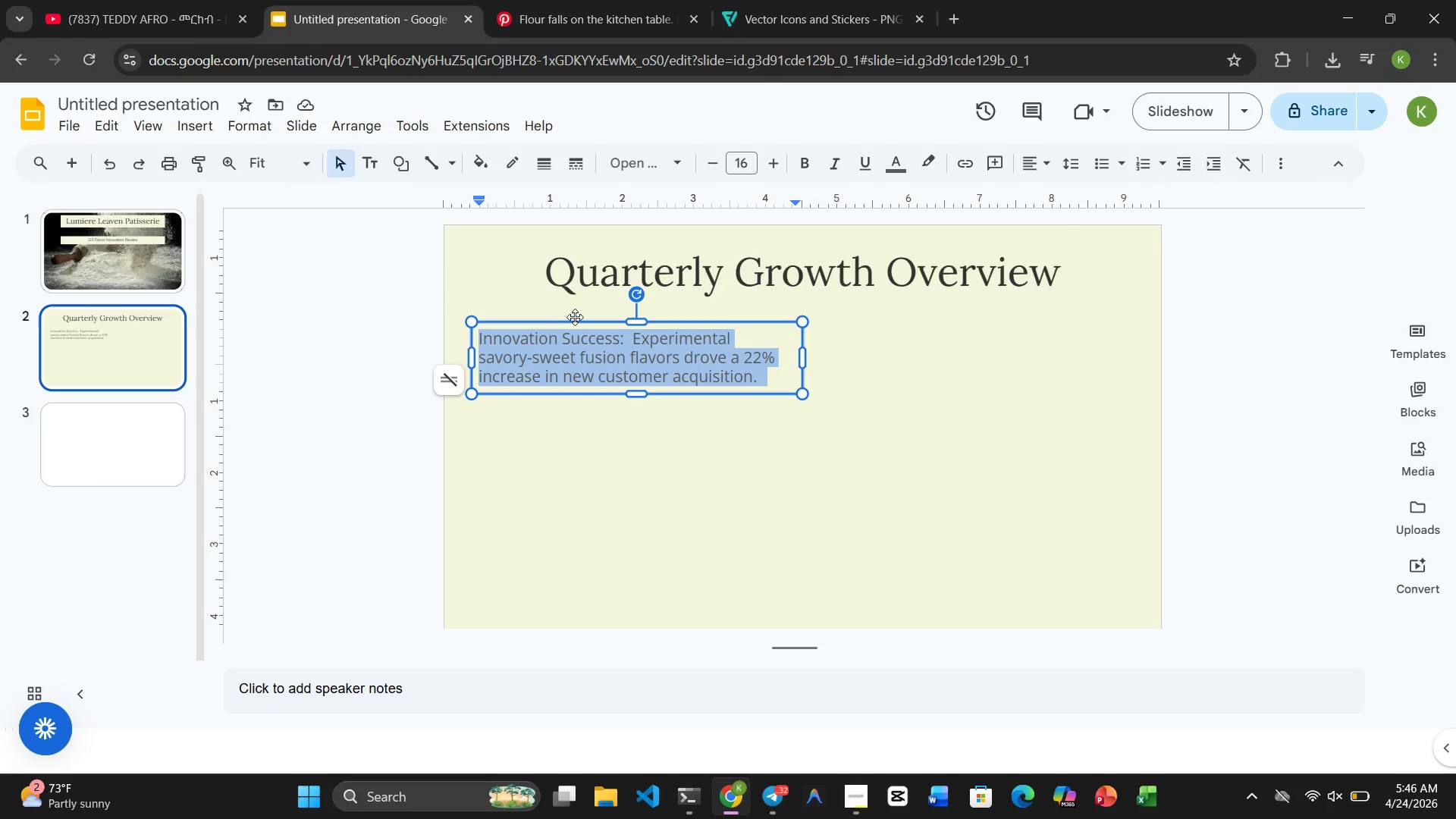 
wait(15.22)
 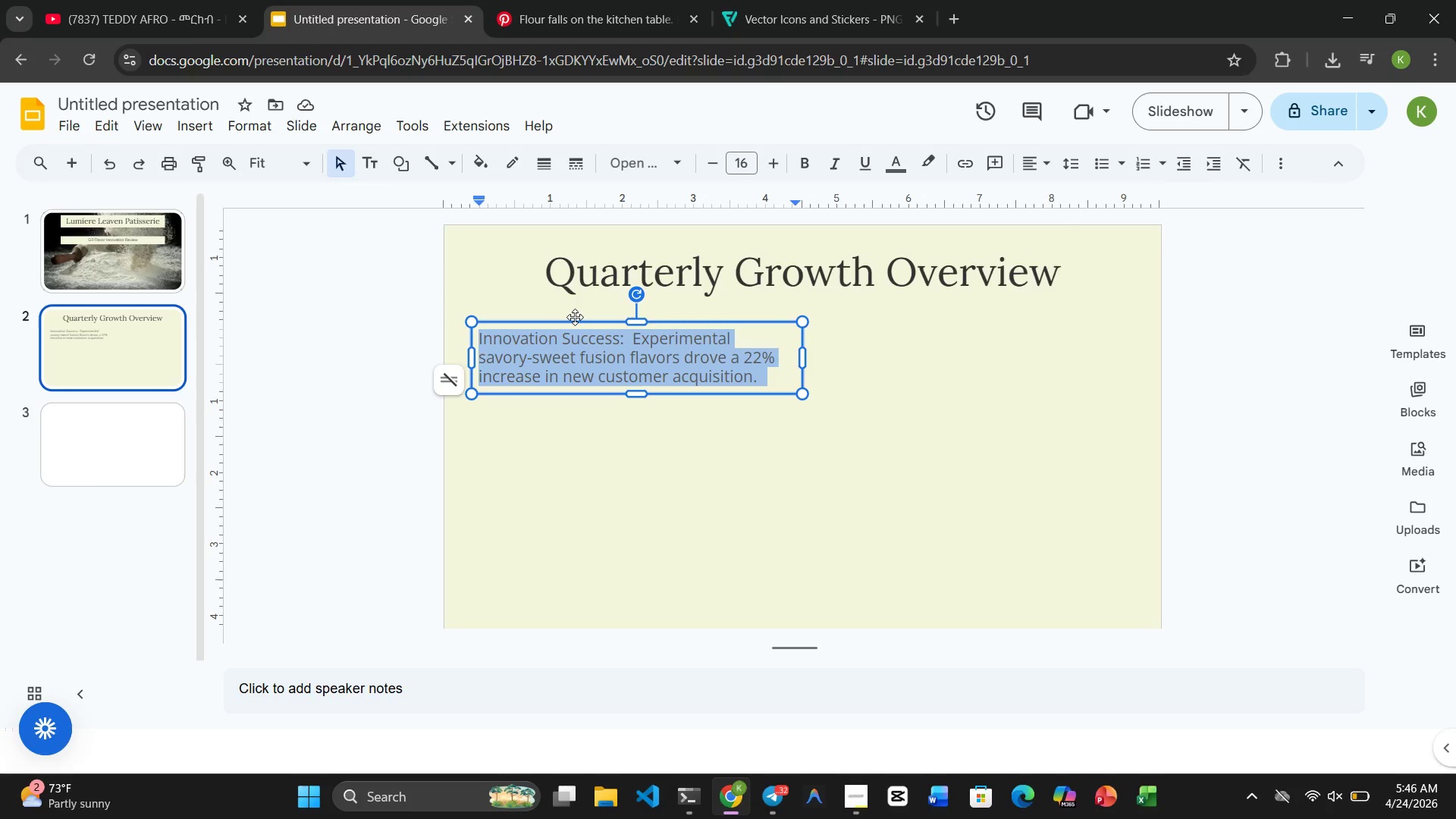 
left_click_drag(start_coordinate=[566, 322], to_coordinate=[588, 319])
 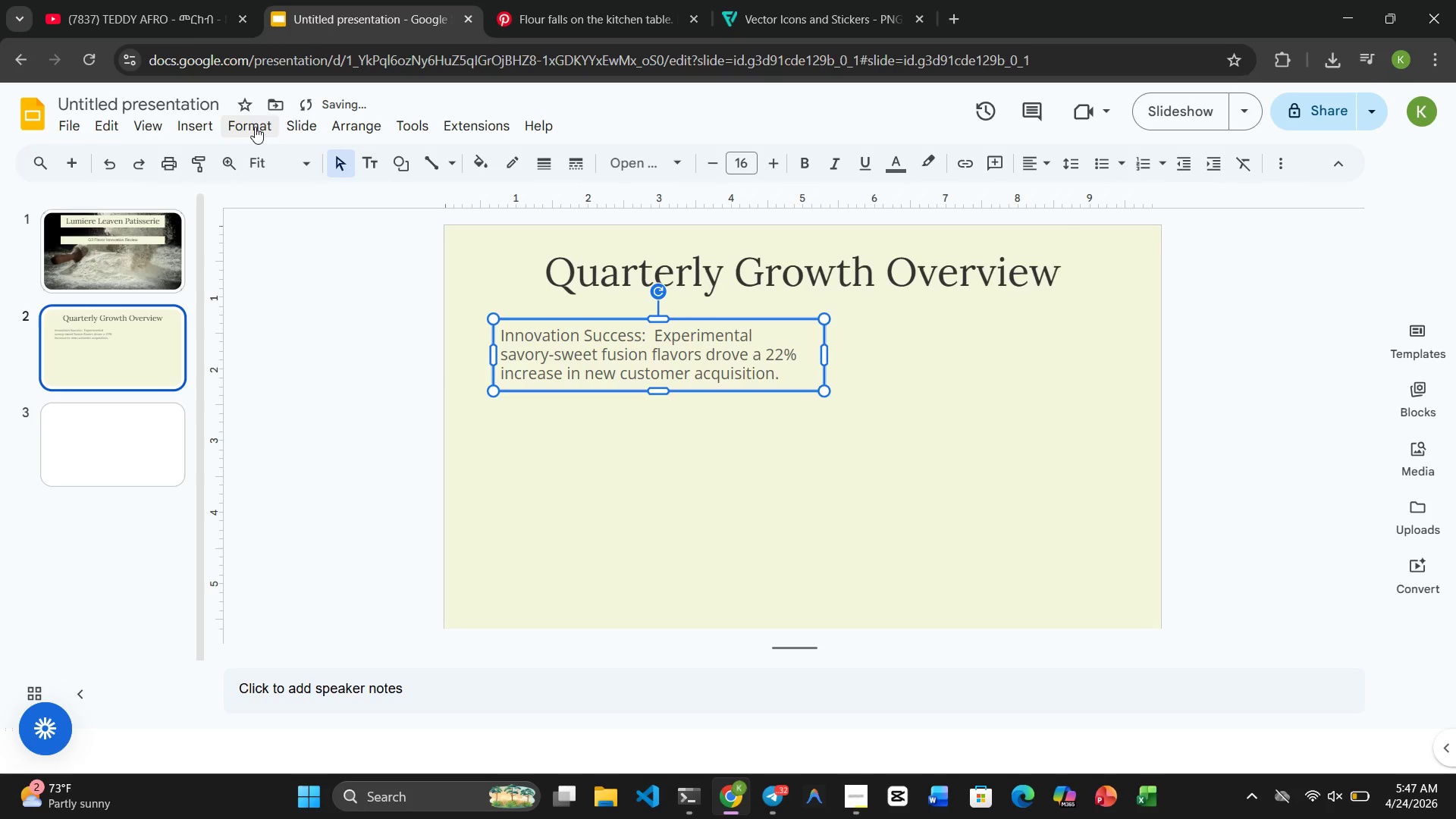 
left_click([191, 133])
 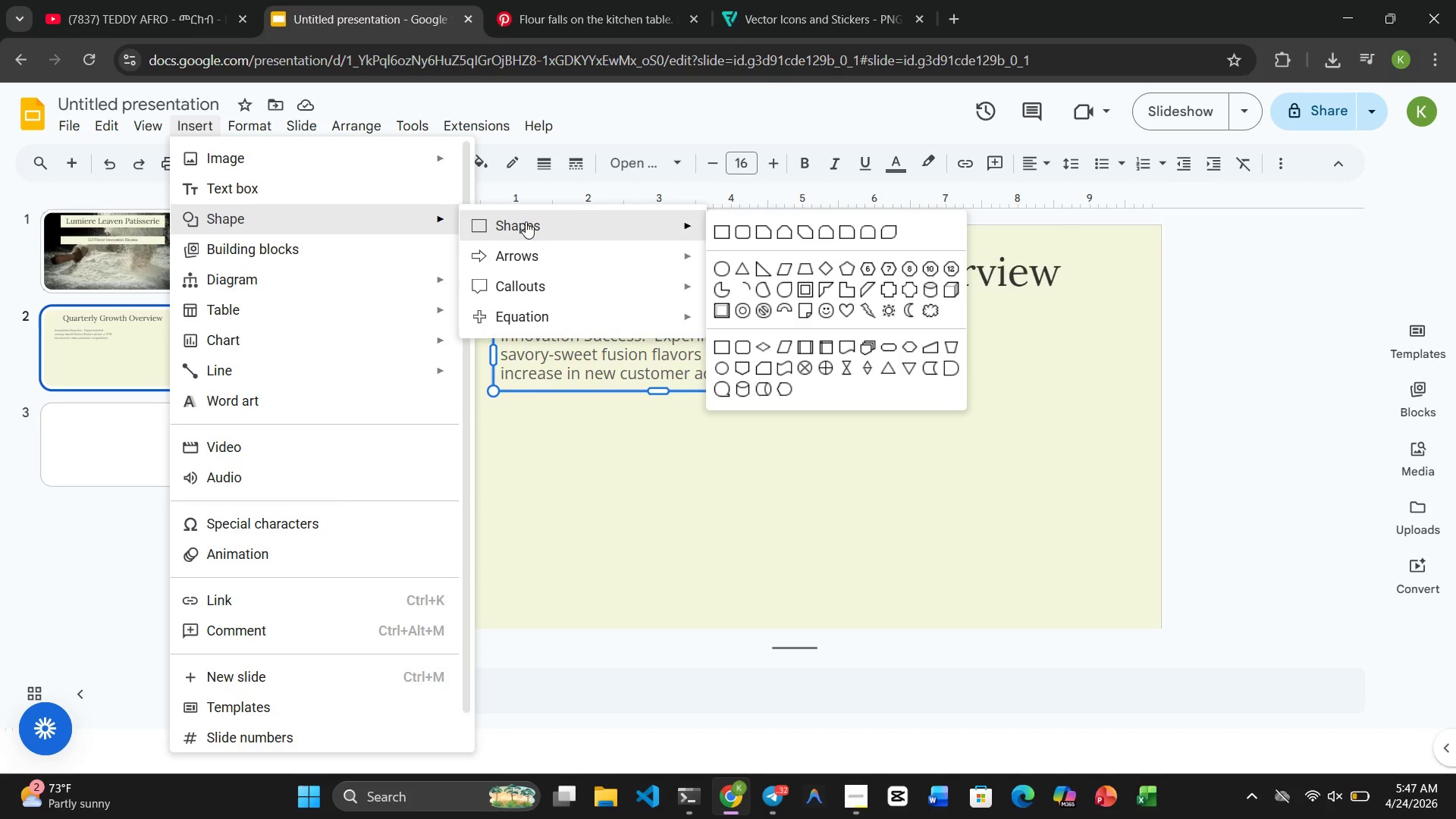 
wait(8.17)
 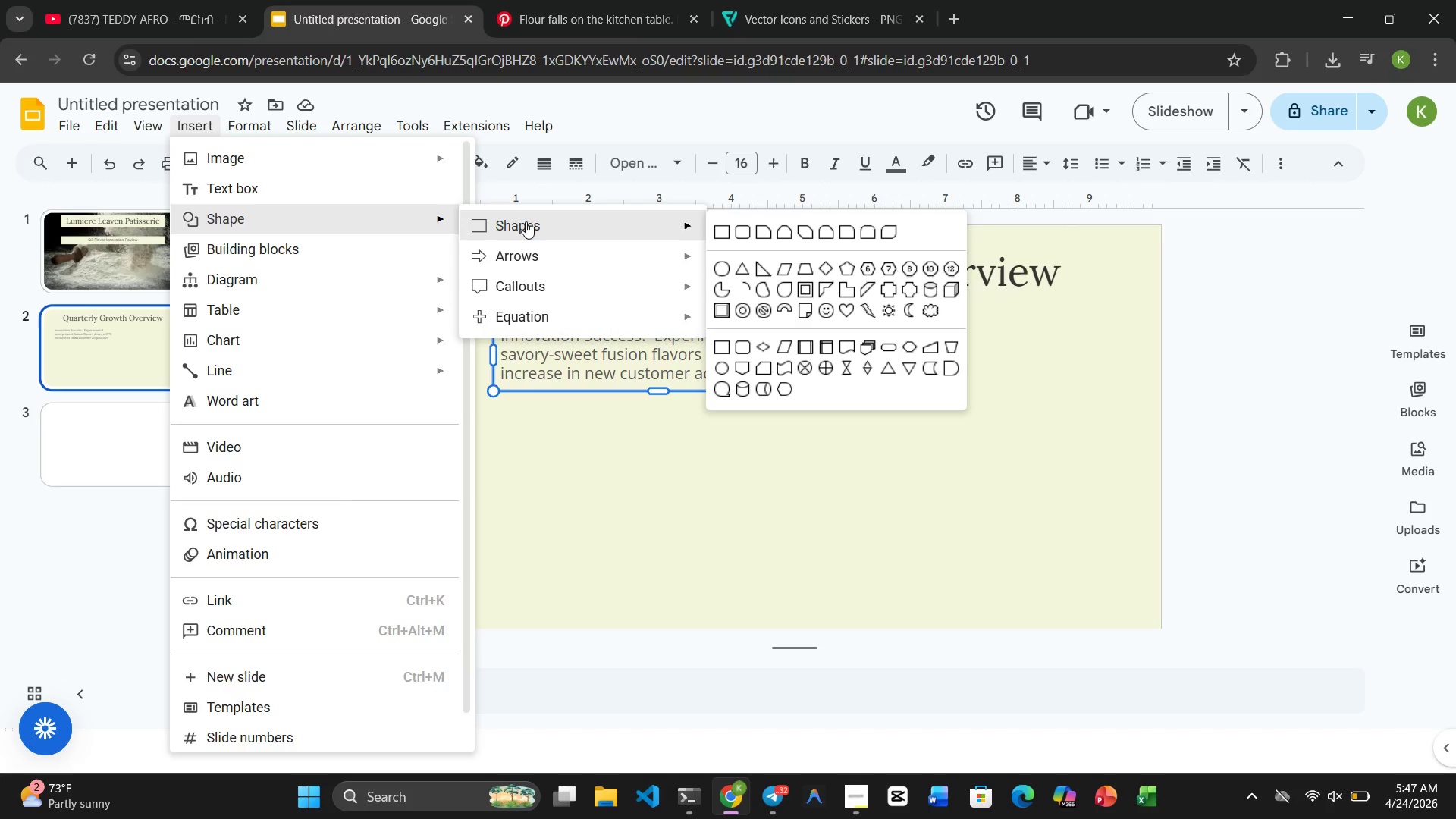 
left_click([723, 230])
 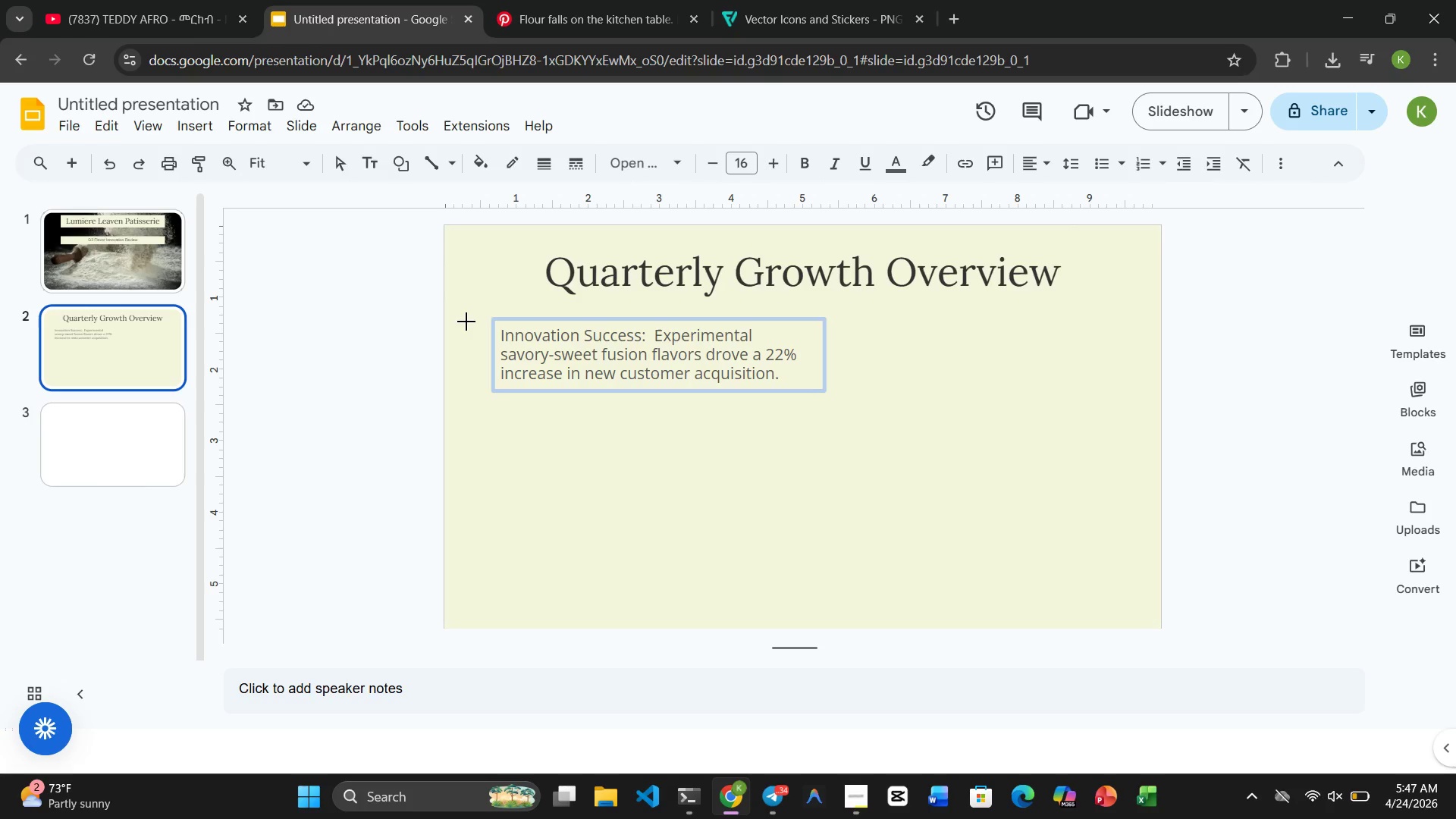 
left_click_drag(start_coordinate=[469, 324], to_coordinate=[482, 338])
 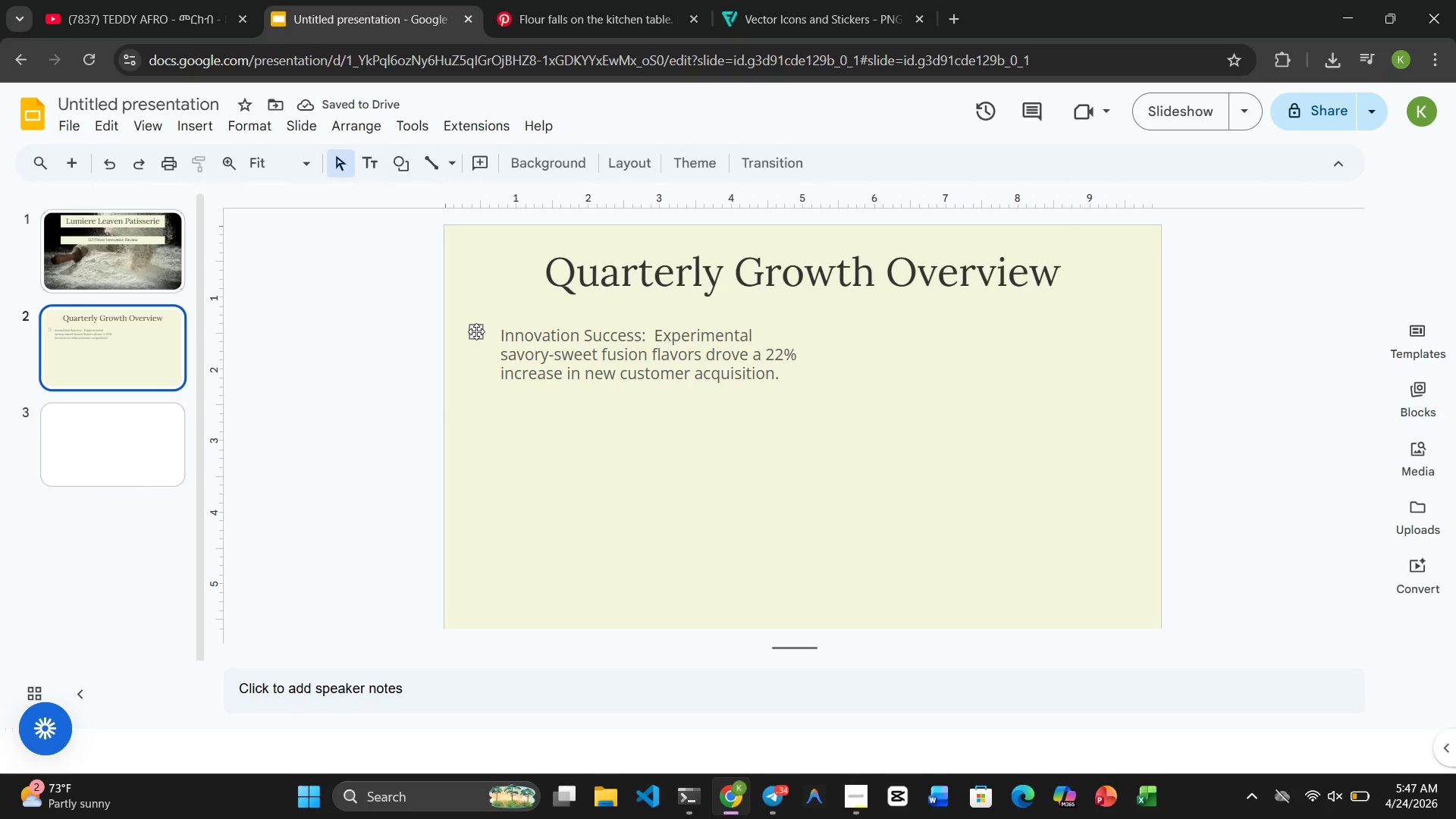 
left_click_drag(start_coordinate=[476, 331], to_coordinate=[485, 337])
 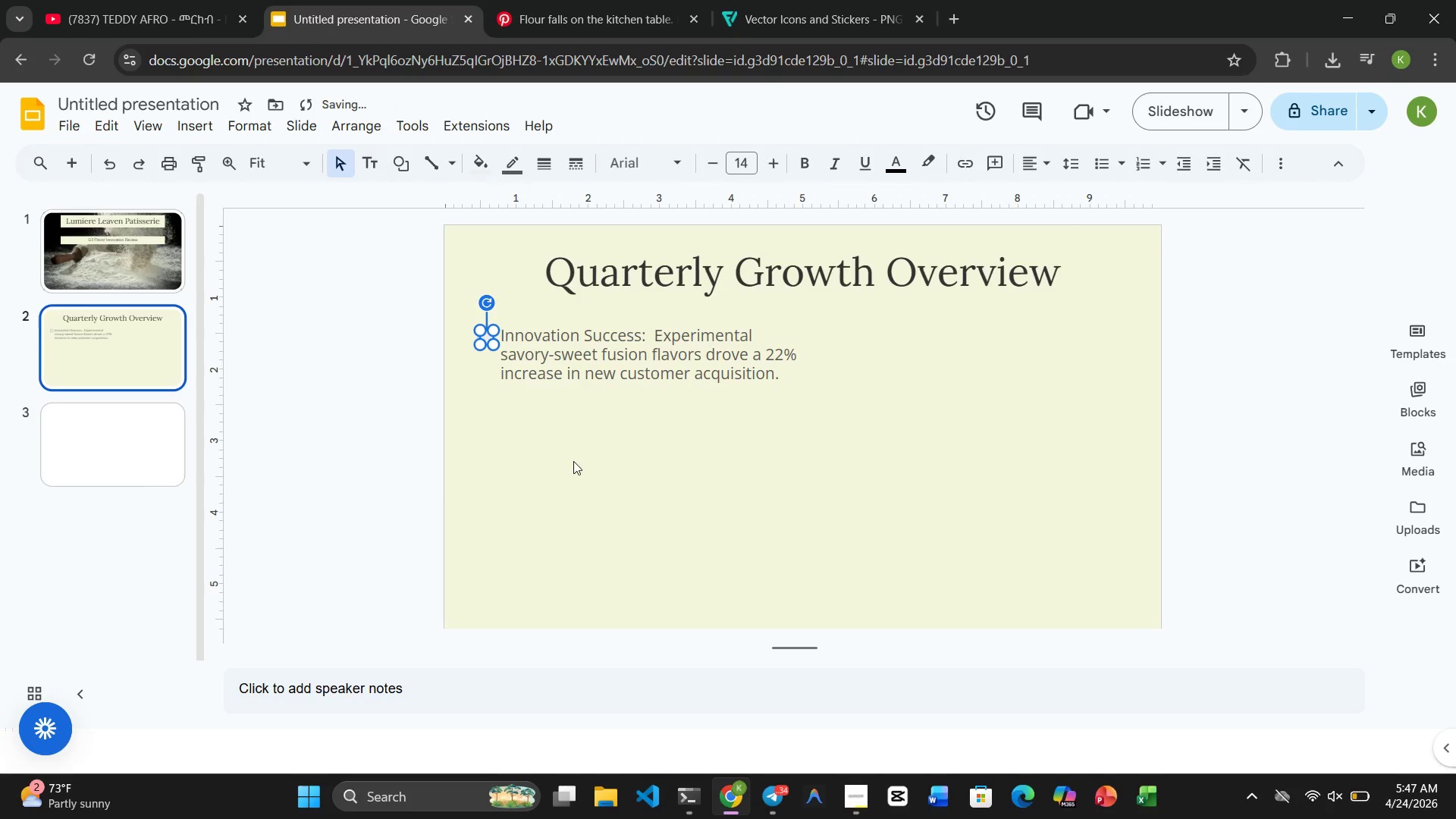 
left_click([577, 466])
 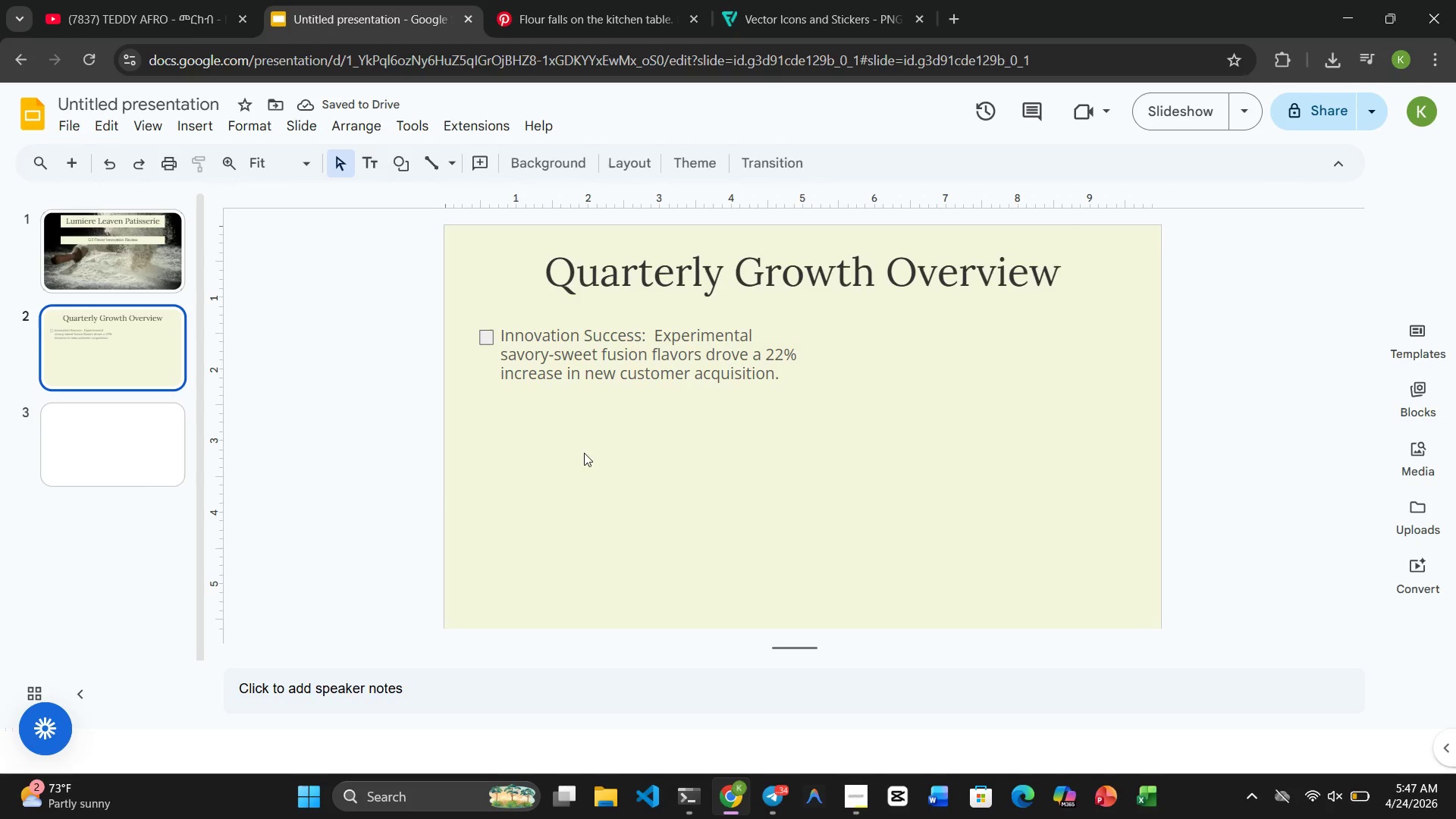 
left_click([606, 362])
 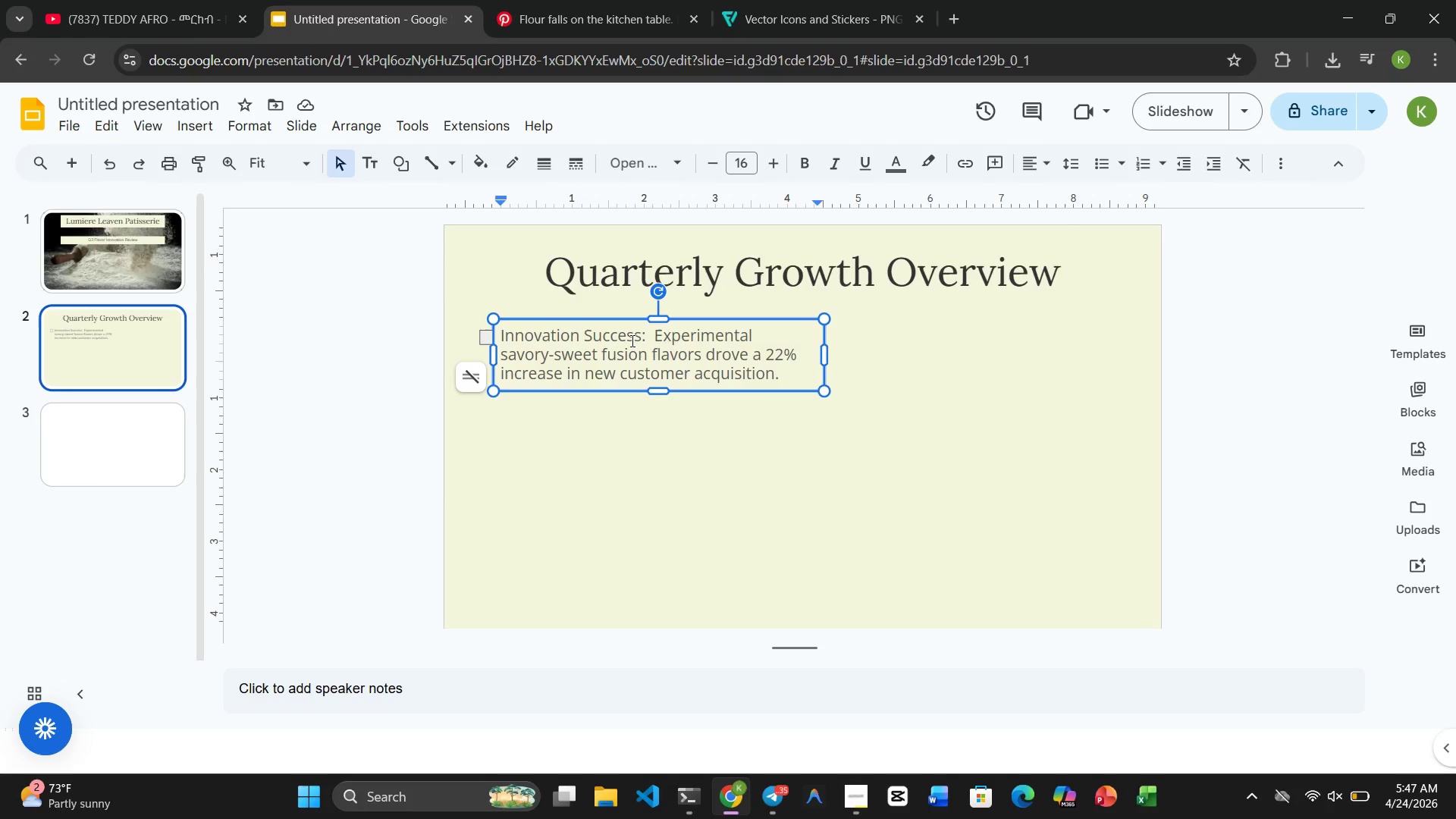 
left_click_drag(start_coordinate=[639, 339], to_coordinate=[500, 333])
 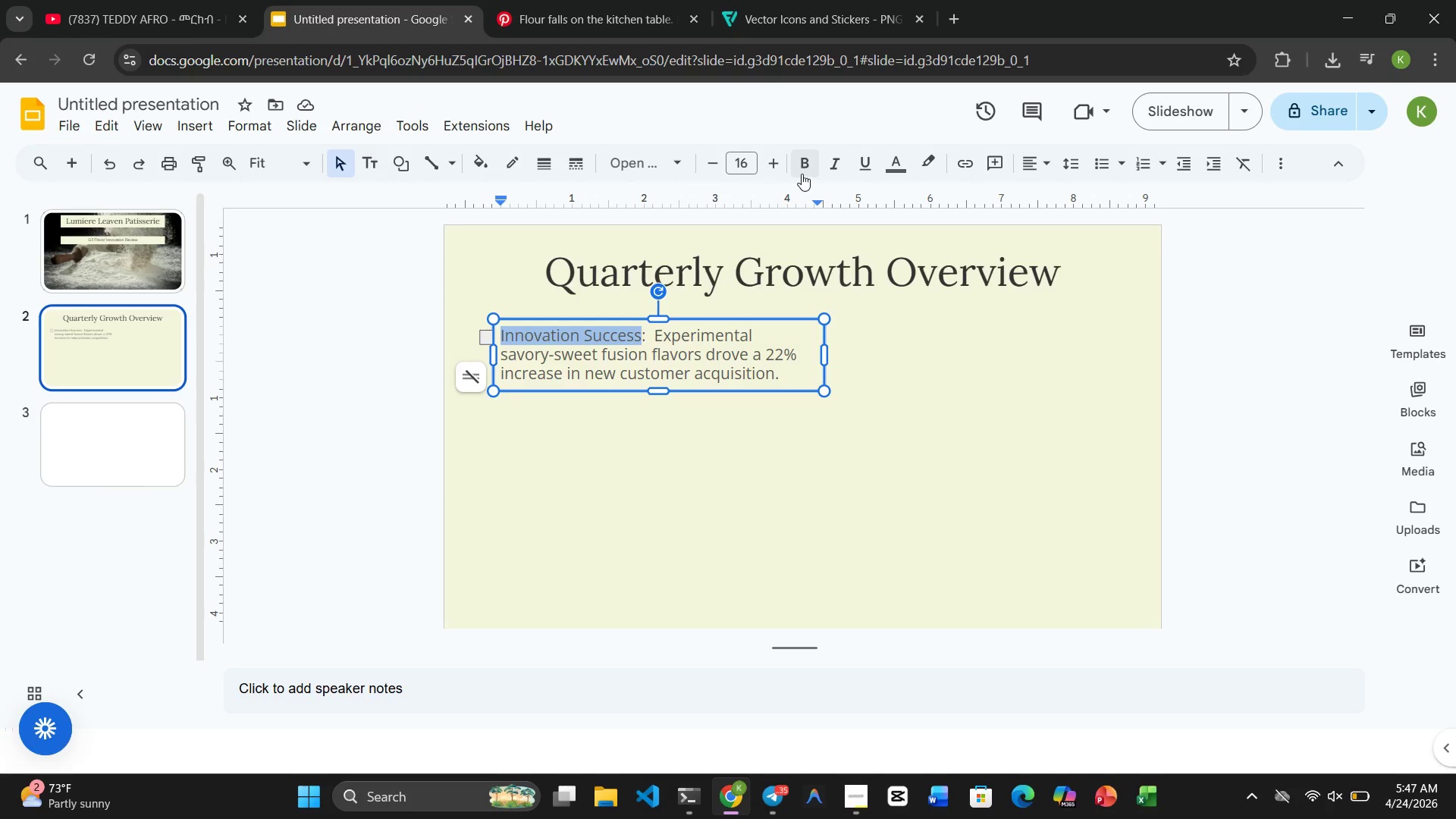 
left_click([803, 173])
 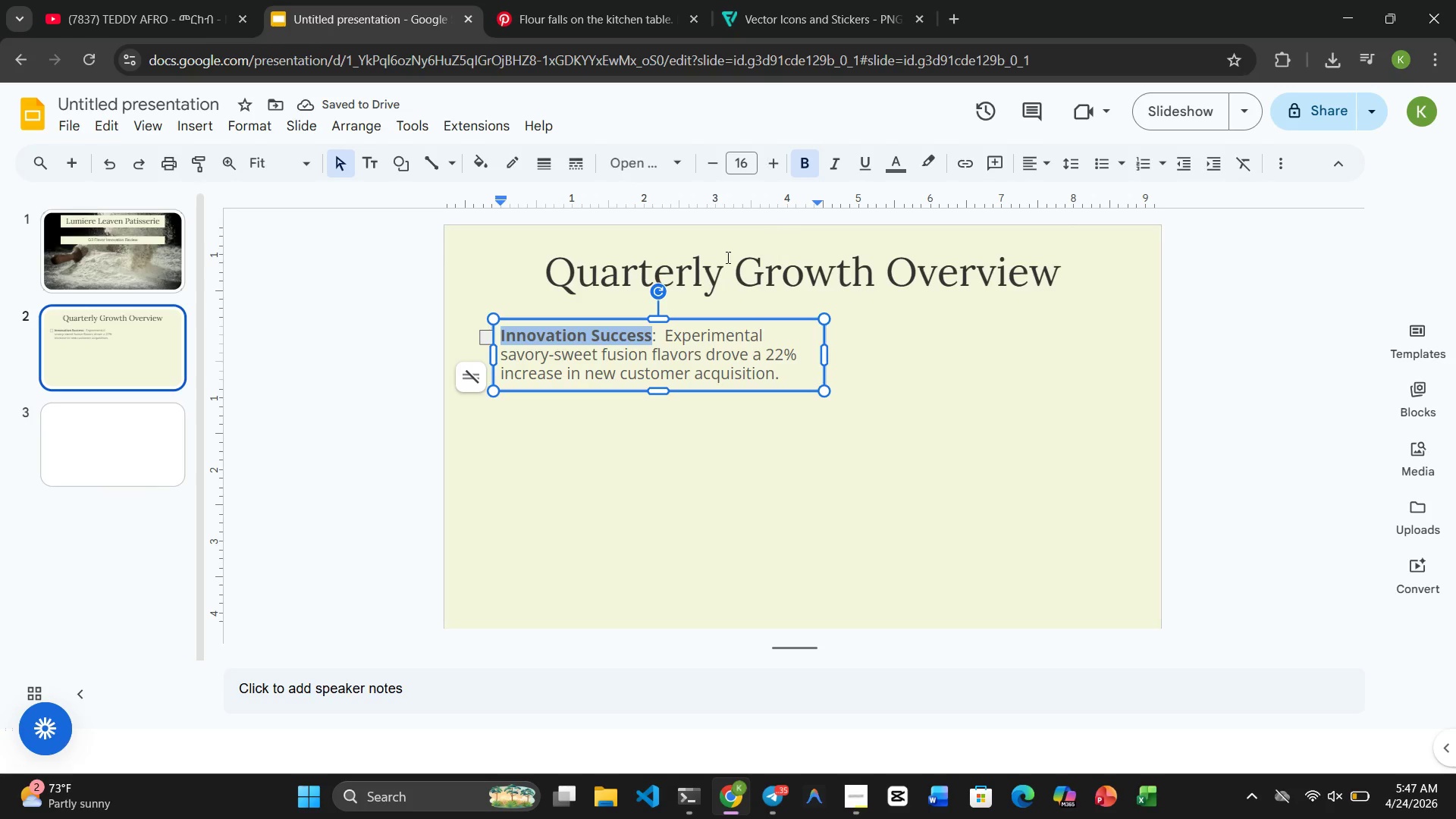 
wait(5.38)
 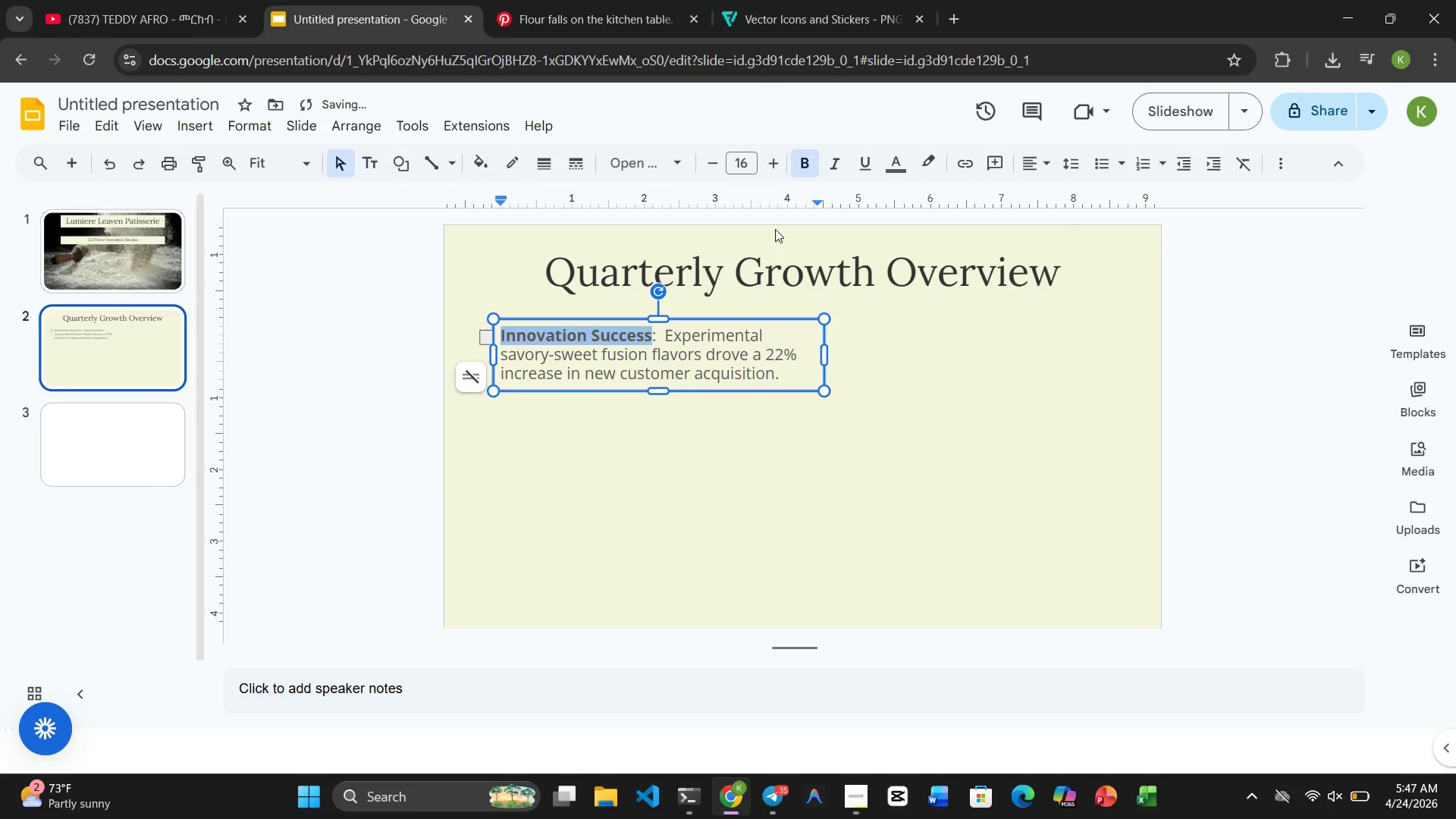 
left_click([487, 340])
 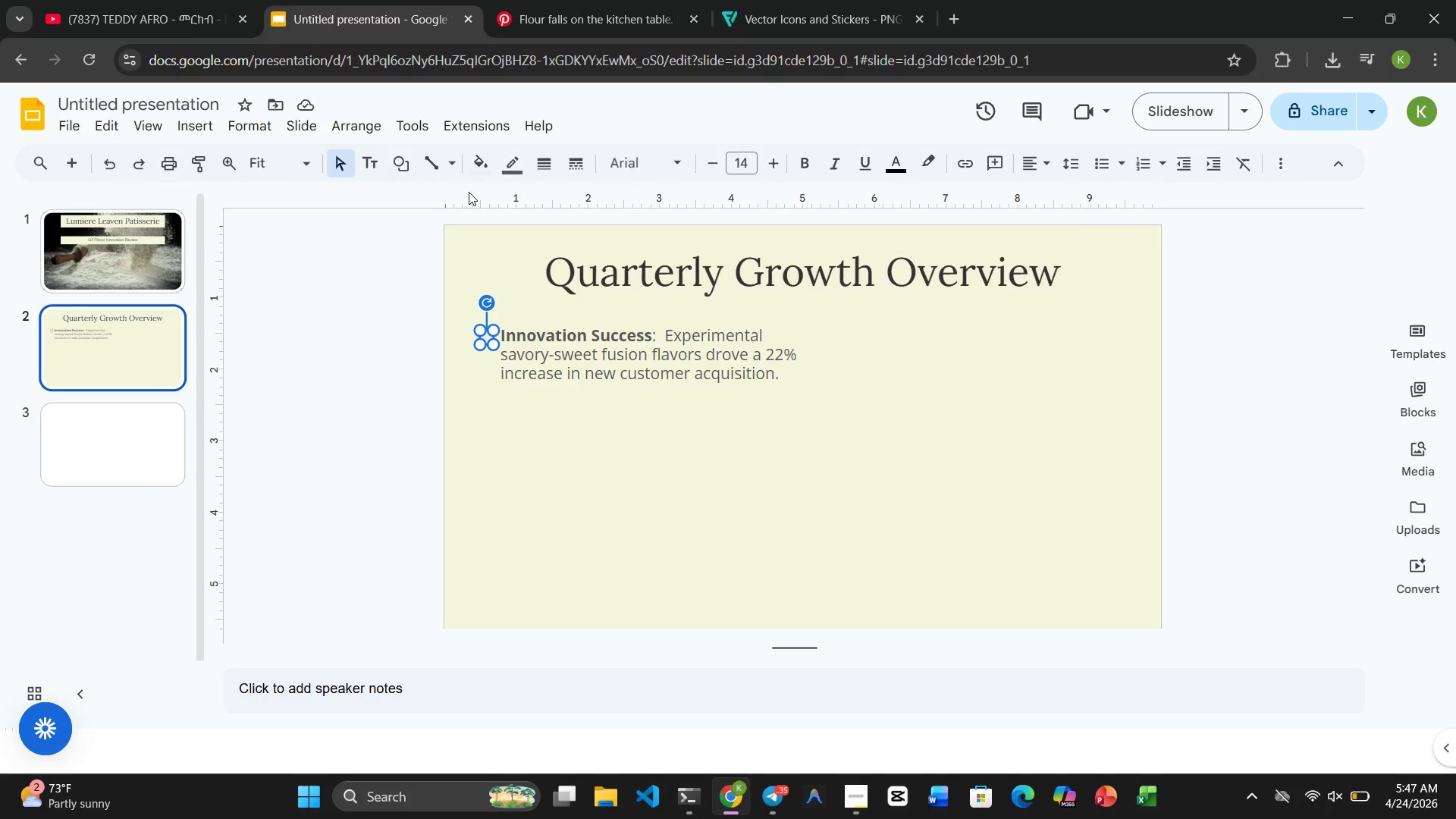 
left_click([474, 155])
 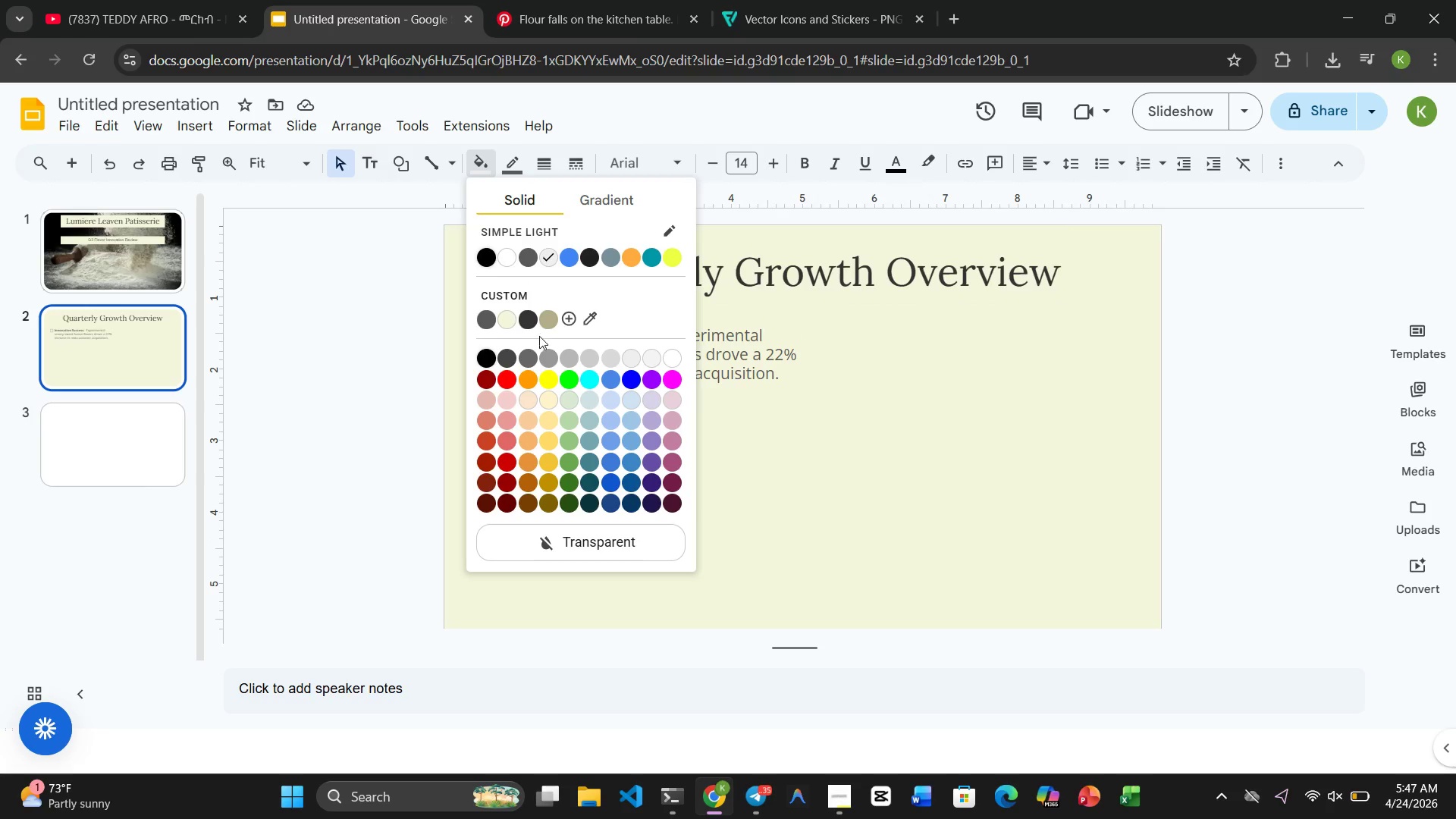 
wait(6.66)
 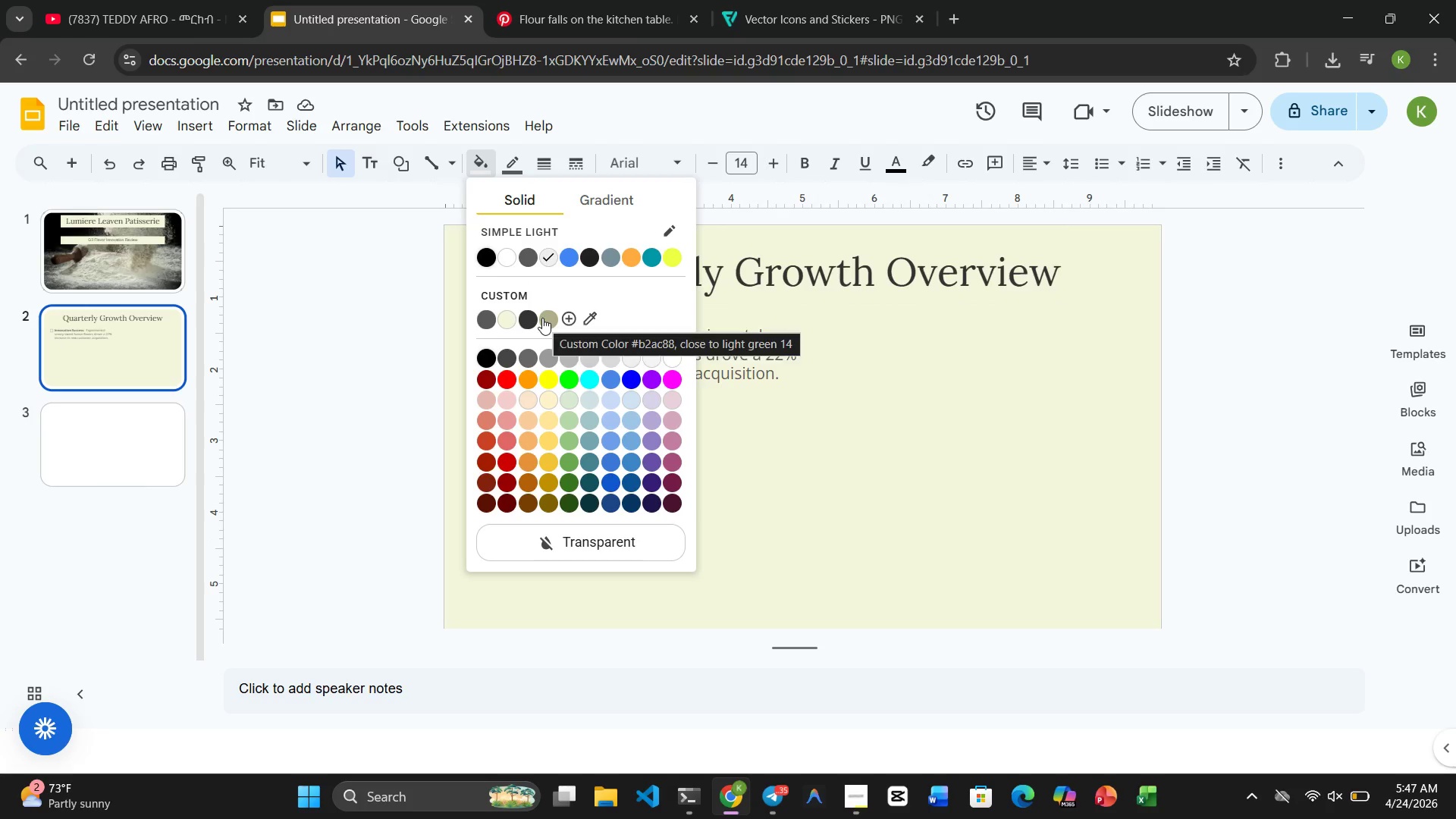 
left_click([845, 811])